 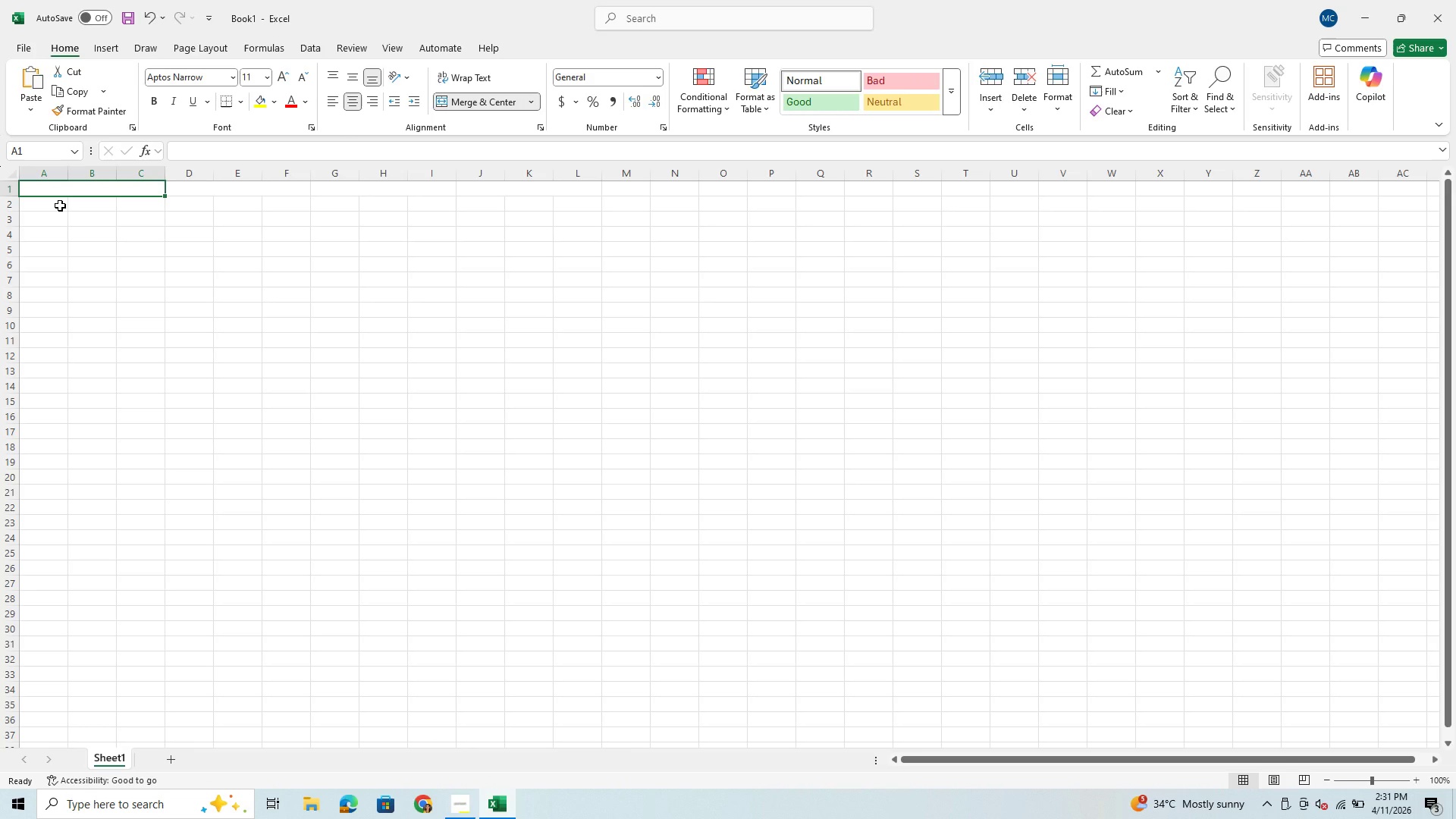 
key(Control+V)
 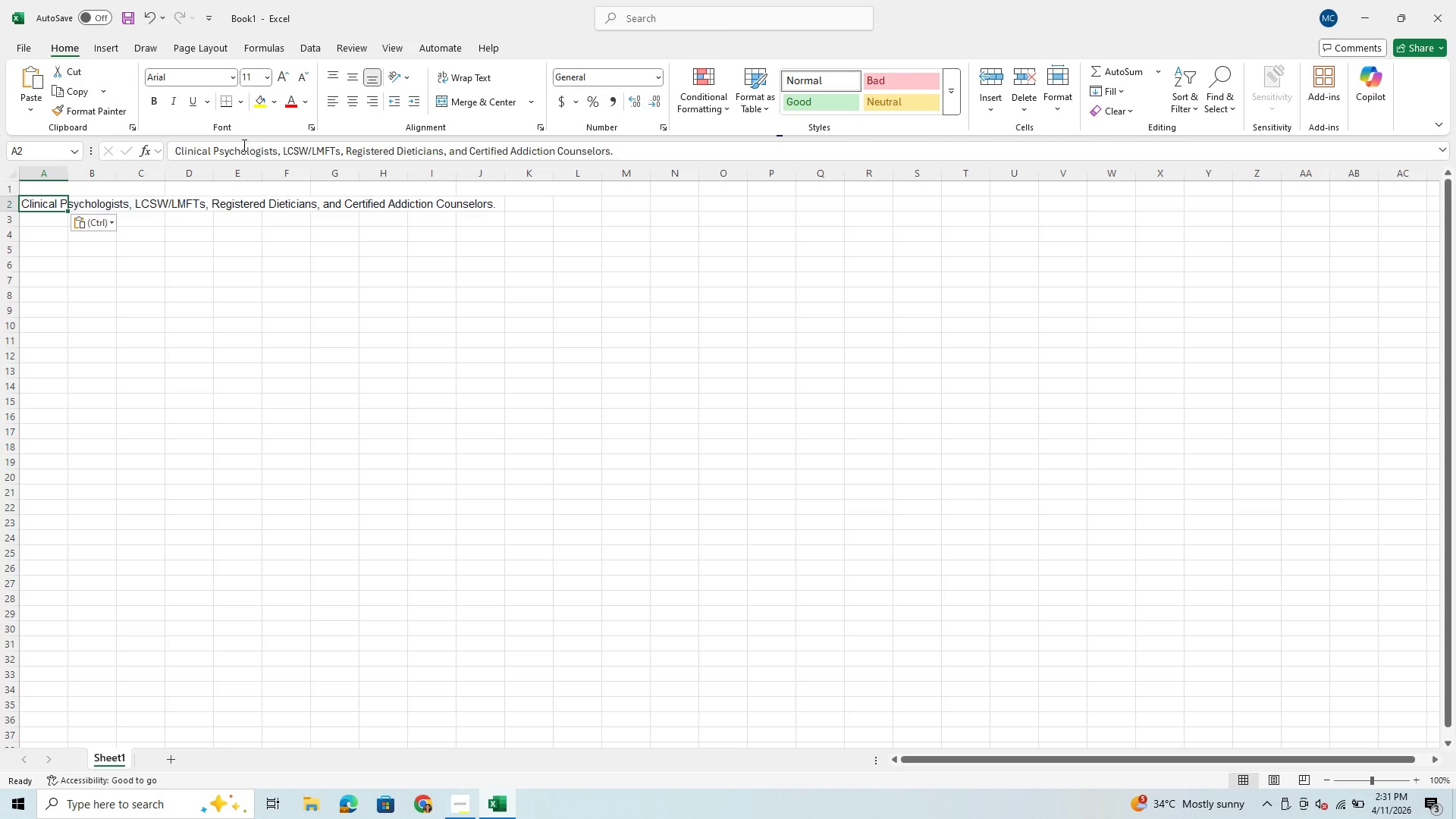 
wait(15.62)
 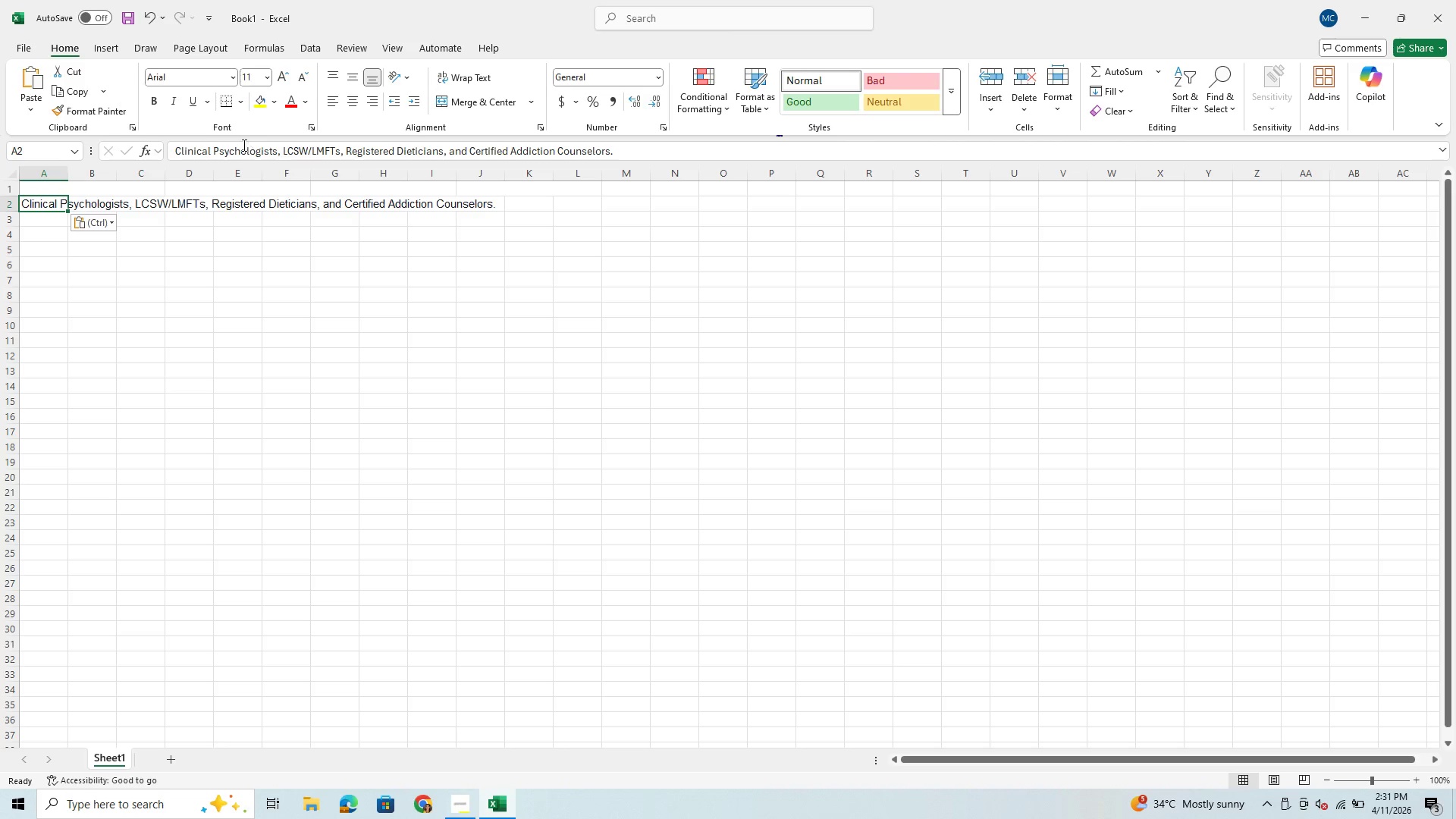 
left_click_drag(start_coordinate=[214, 152], to_coordinate=[275, 152])
 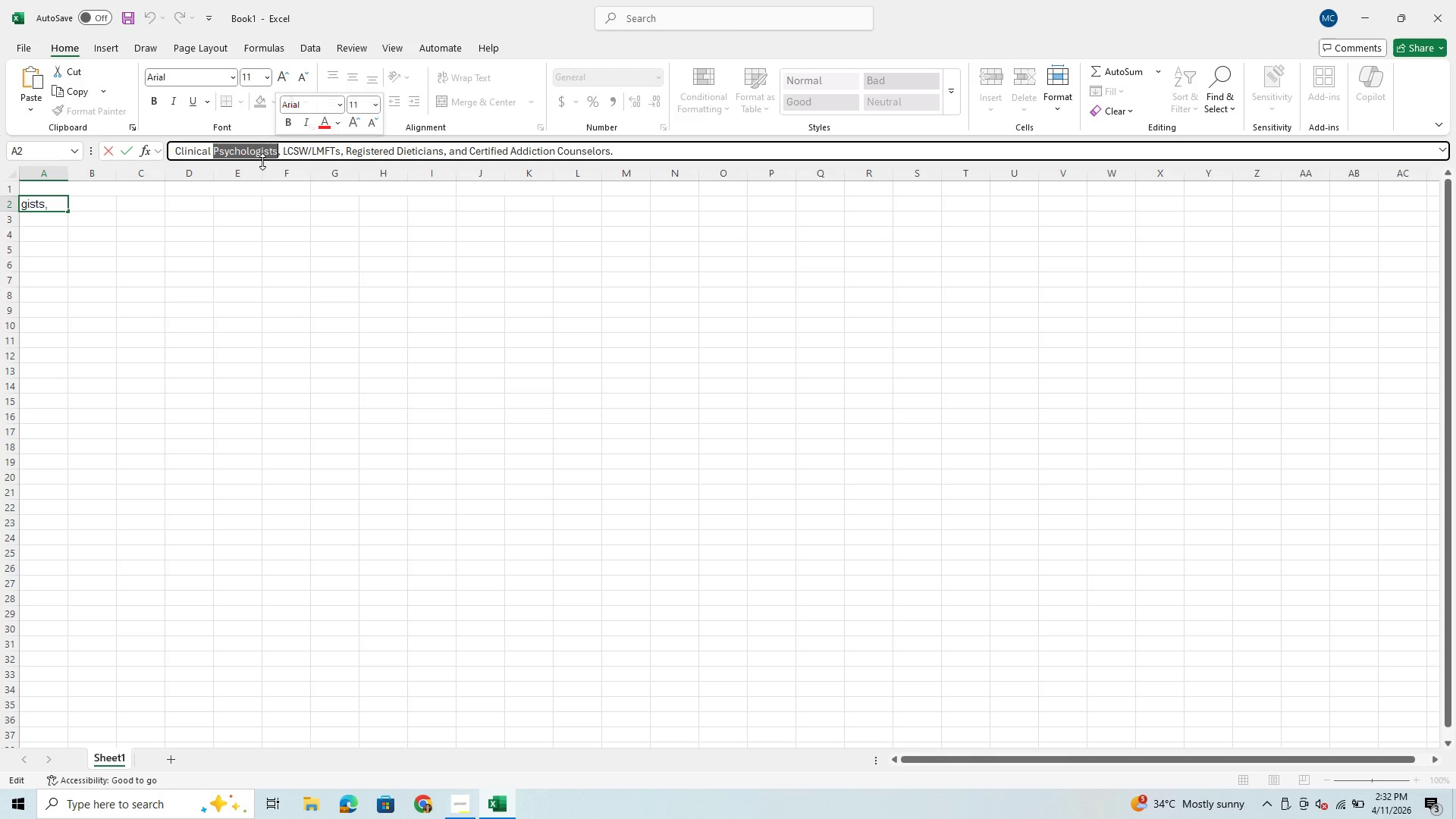 
key(Control+X)
 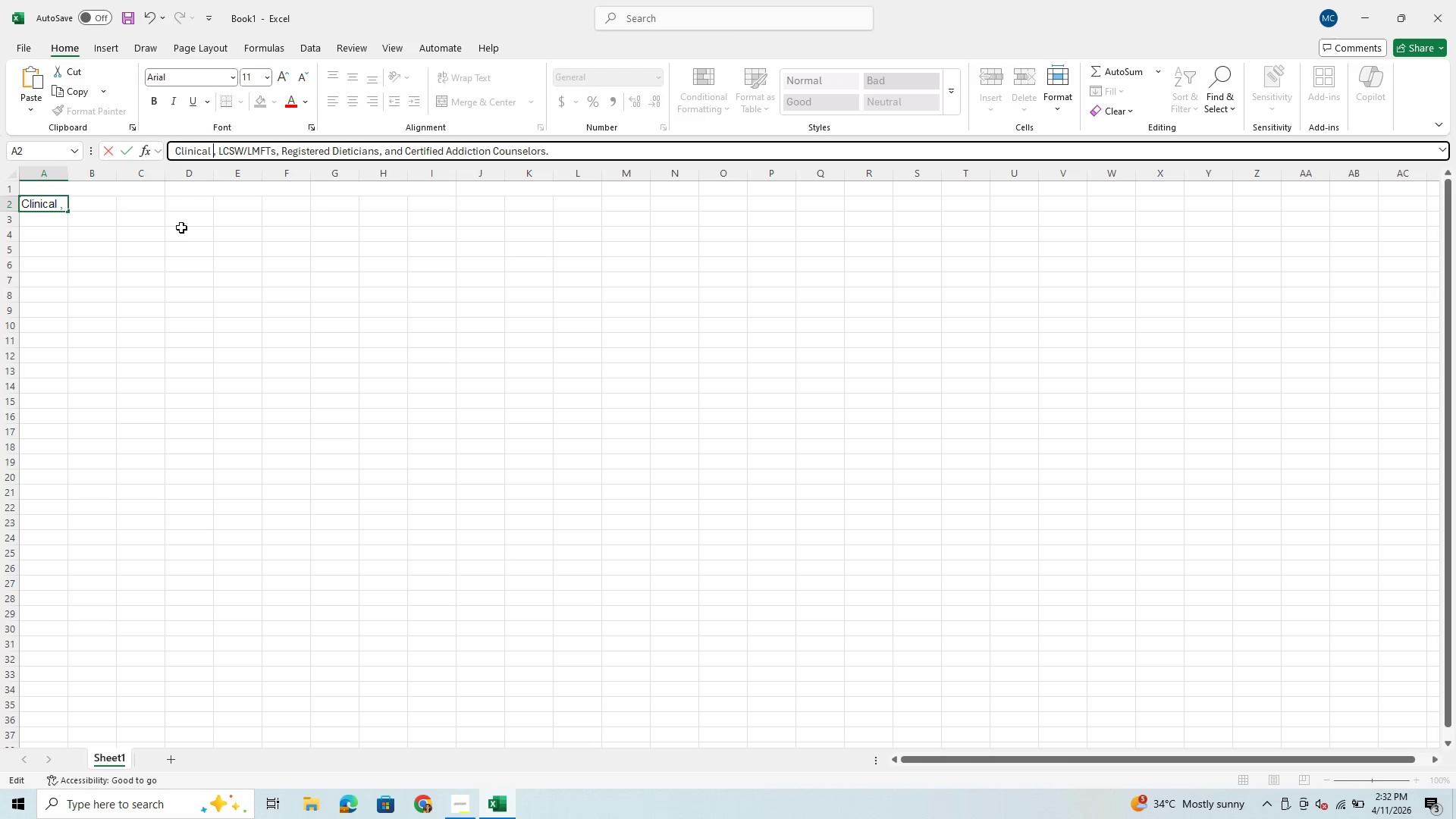 
left_click([187, 206])
 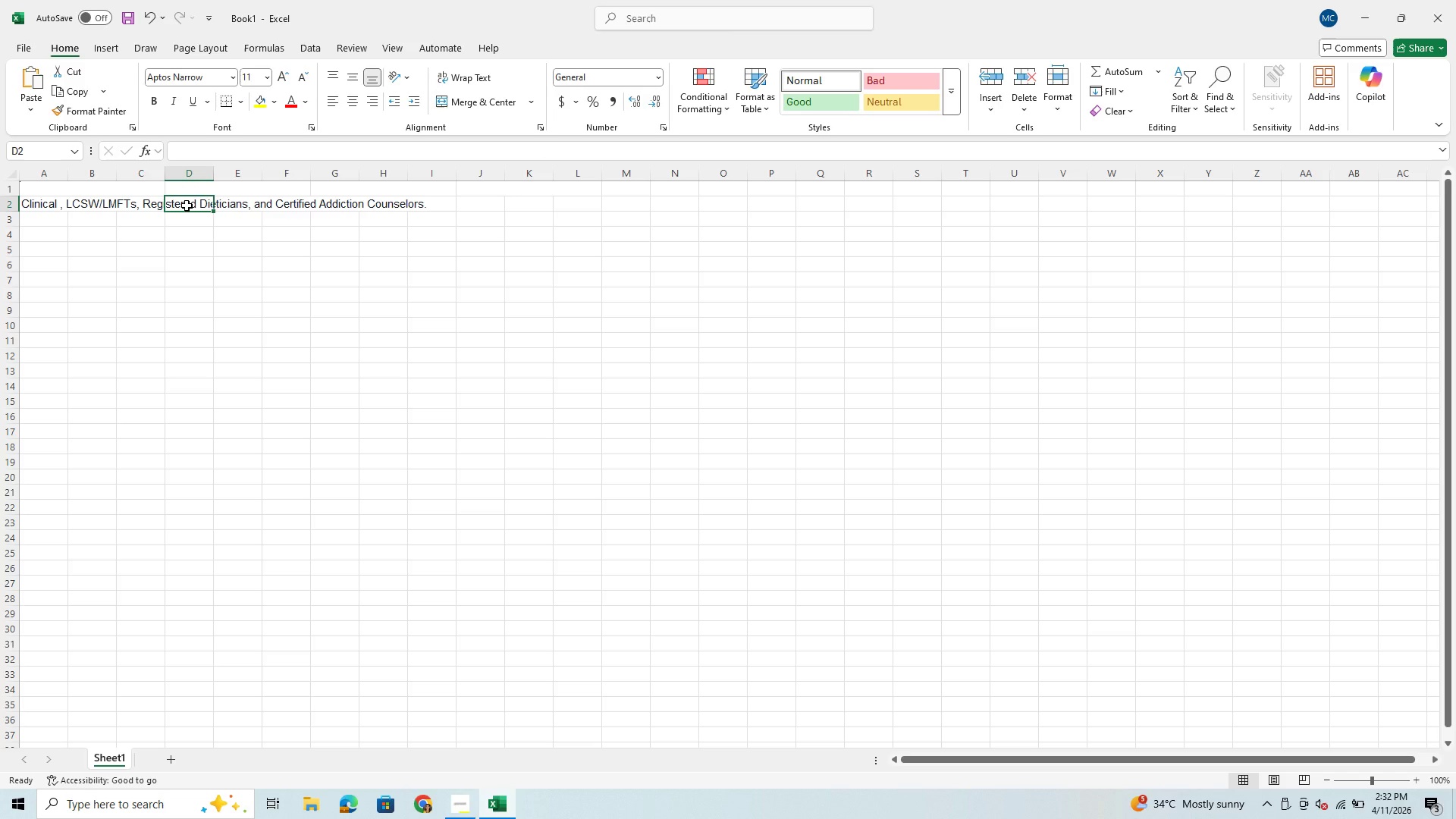 
hold_key(key=ControlLeft, duration=0.39)
 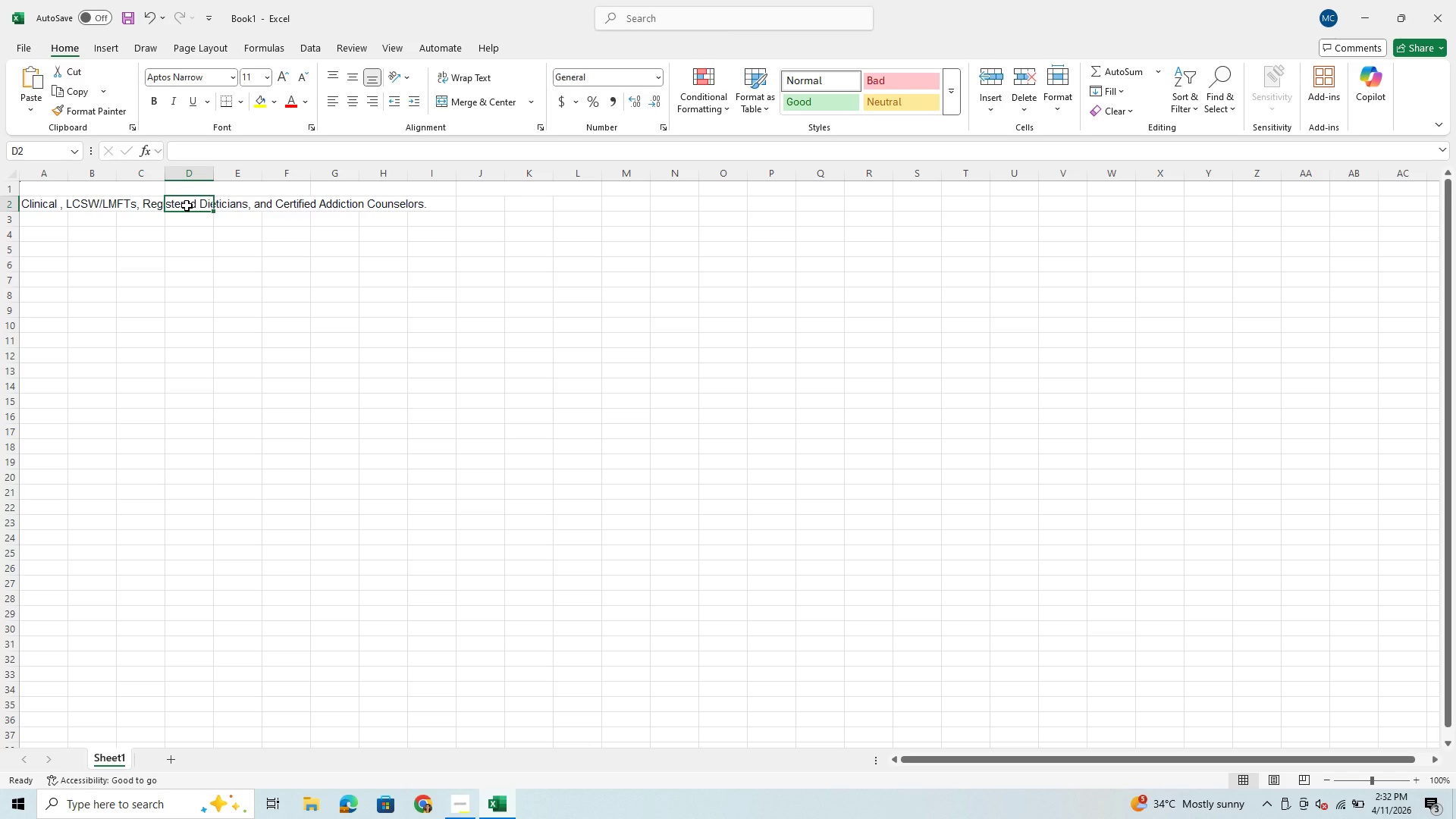 
hold_key(key=ControlLeft, duration=0.97)
 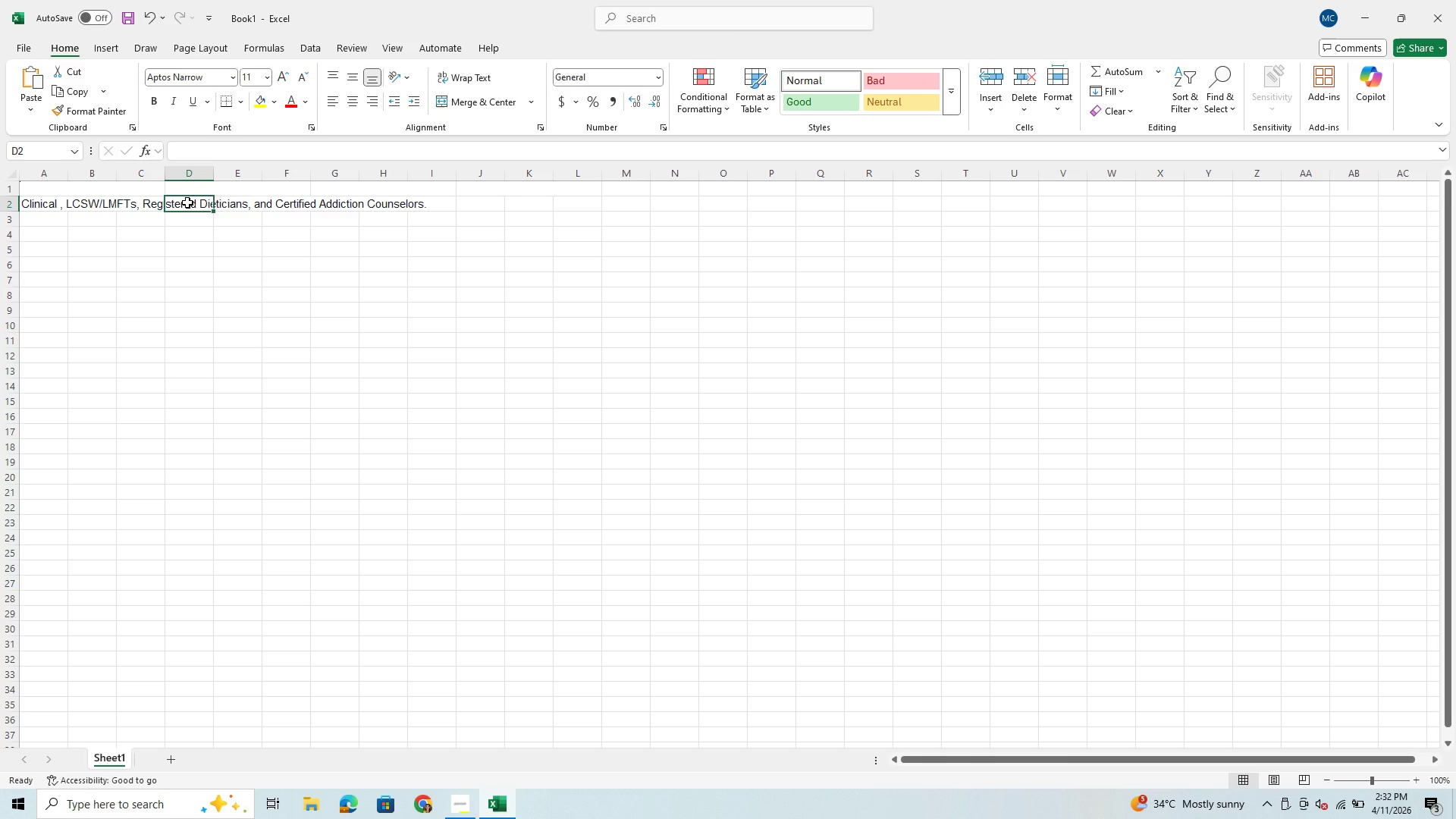 
key(Control+ControlLeft)
 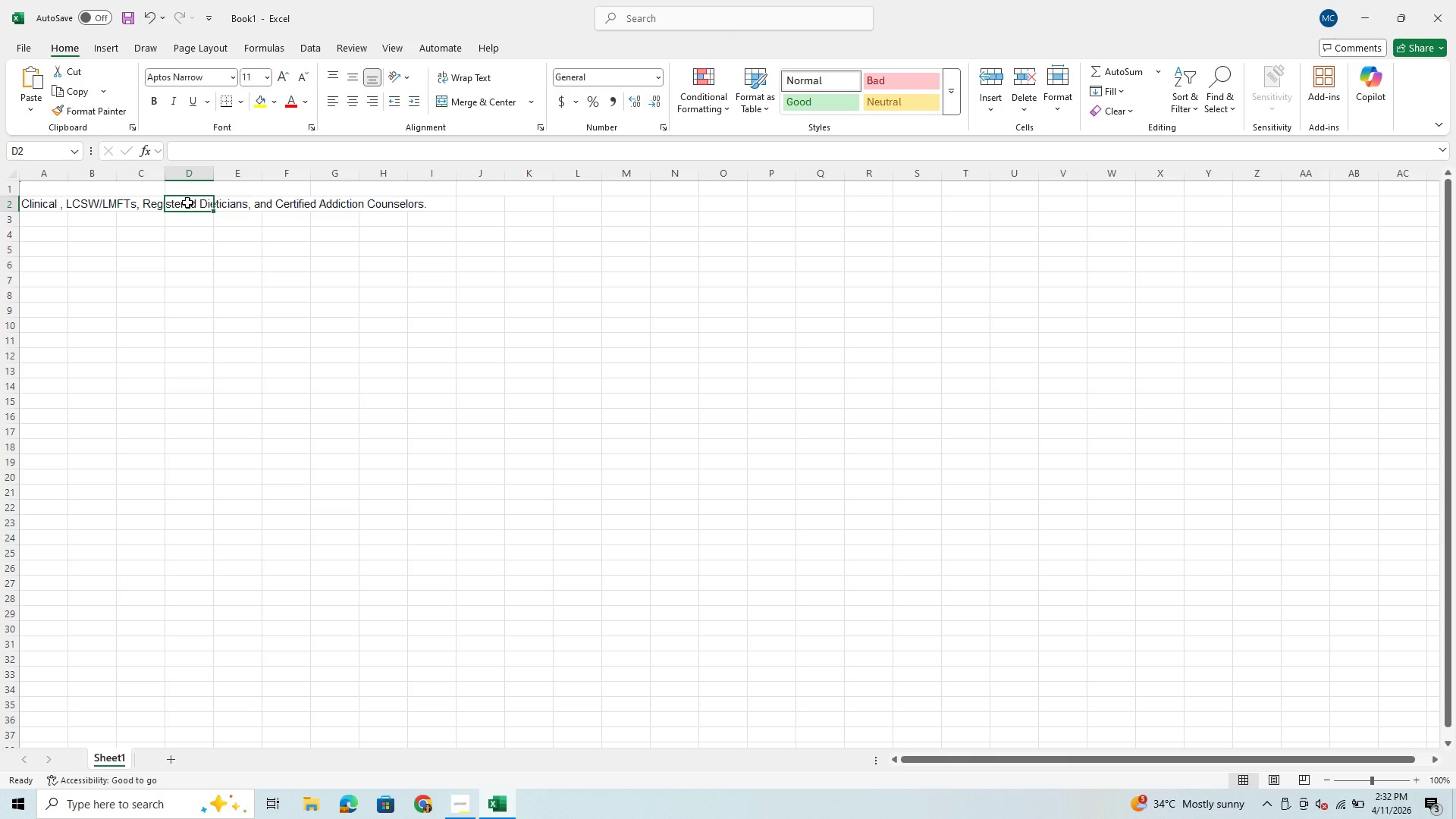 
hold_key(key=ControlLeft, duration=1.5)
 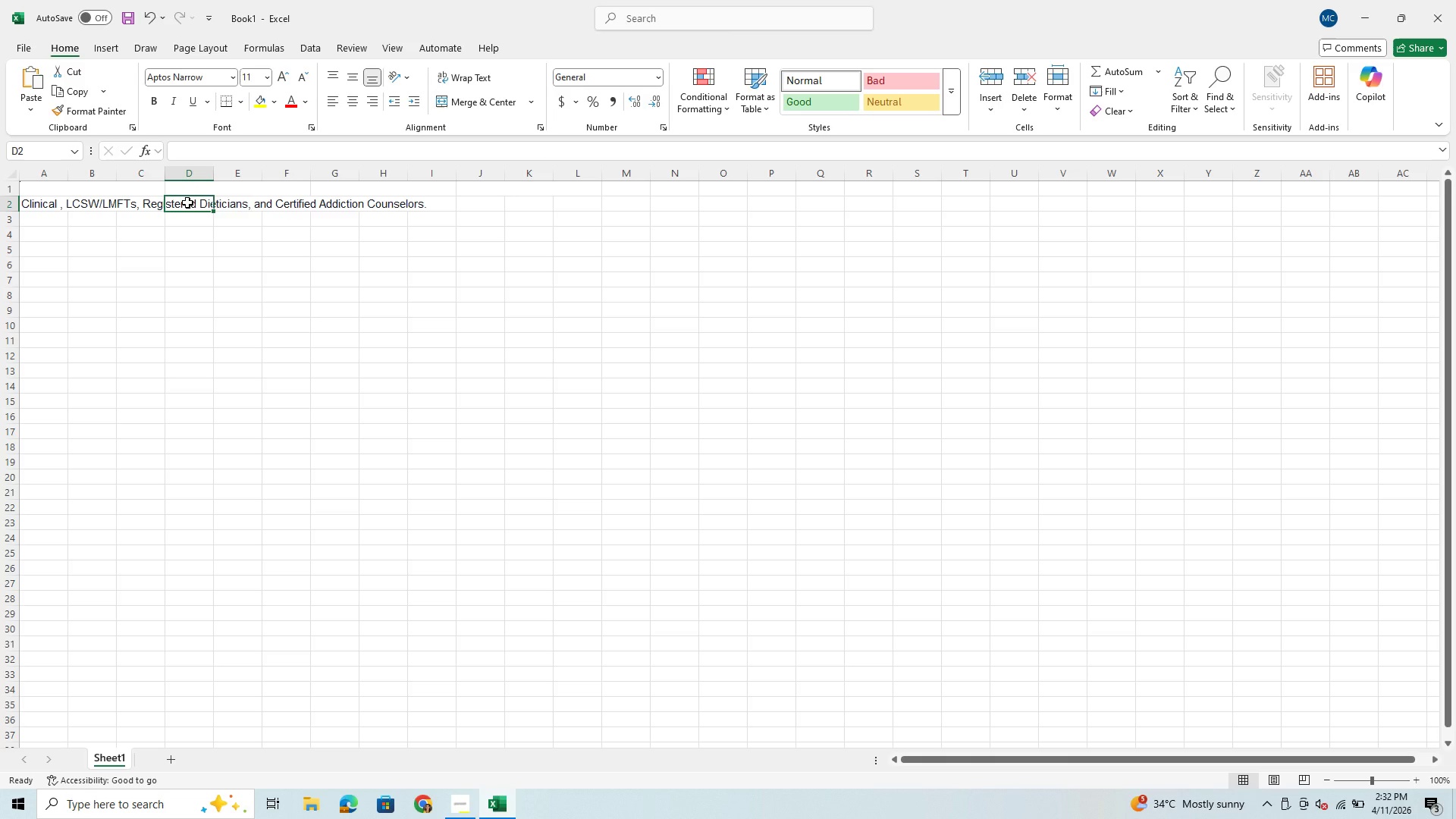 
key(Control+V)
 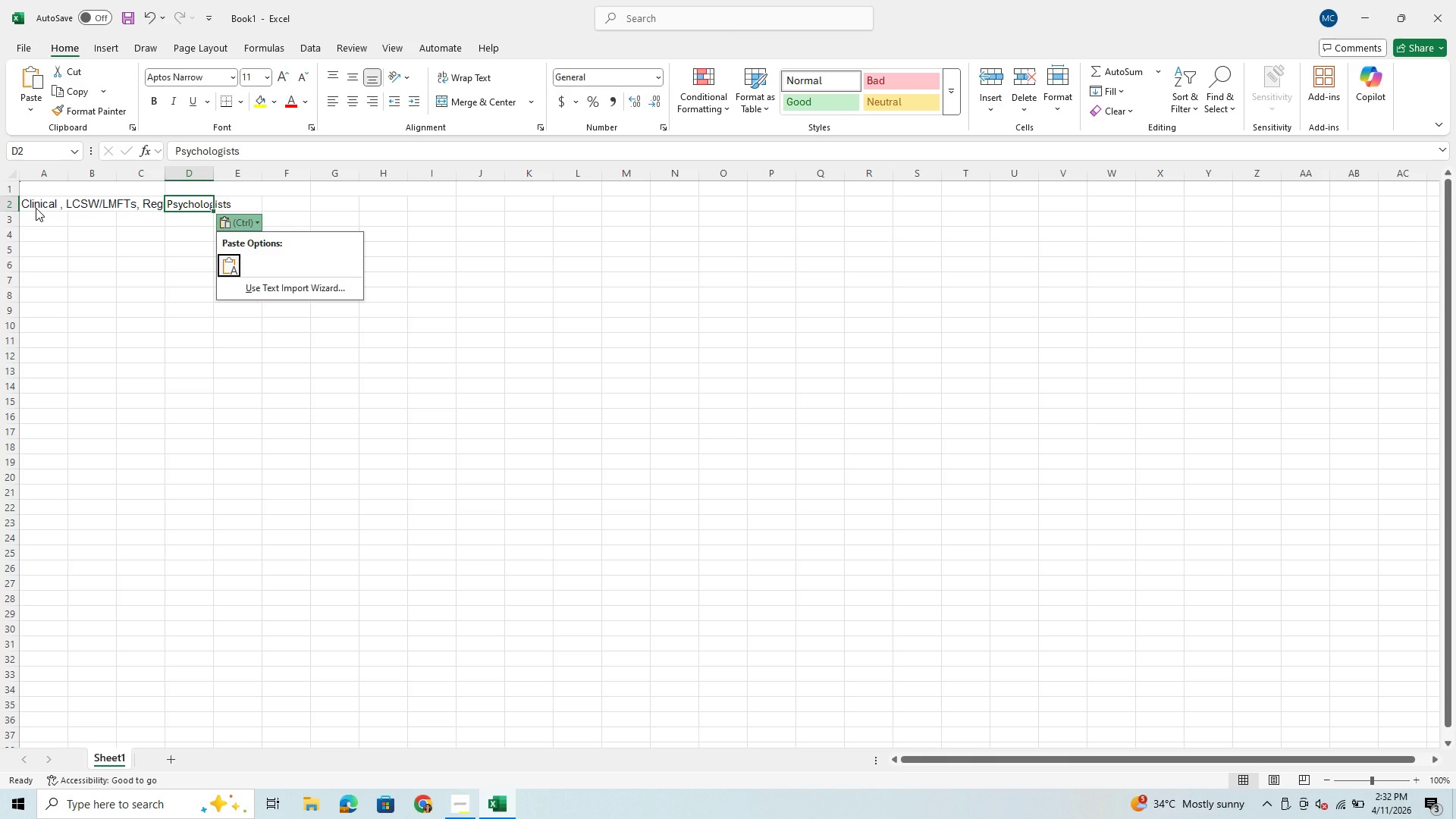 
left_click([37, 205])
 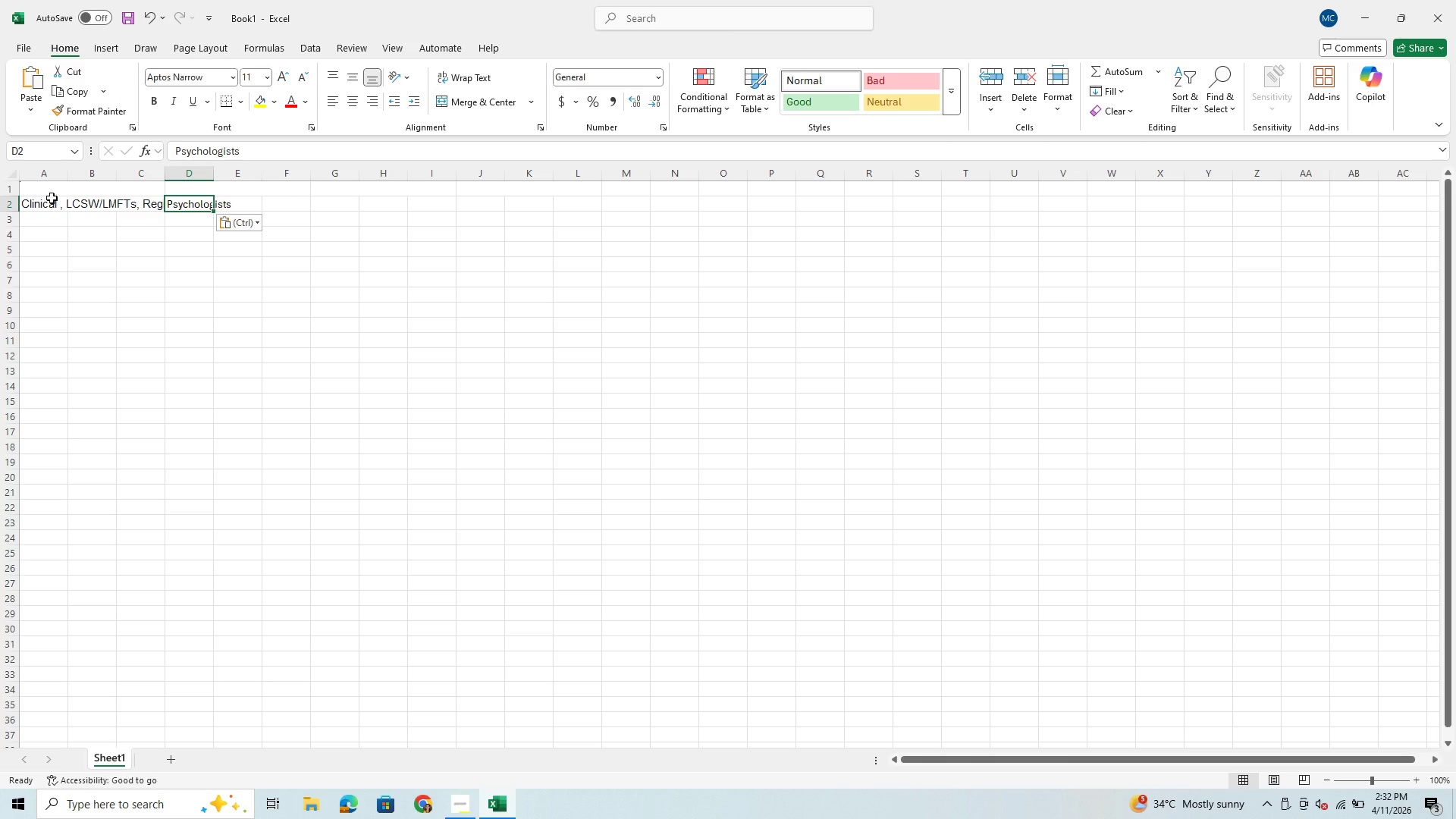 
left_click([44, 207])
 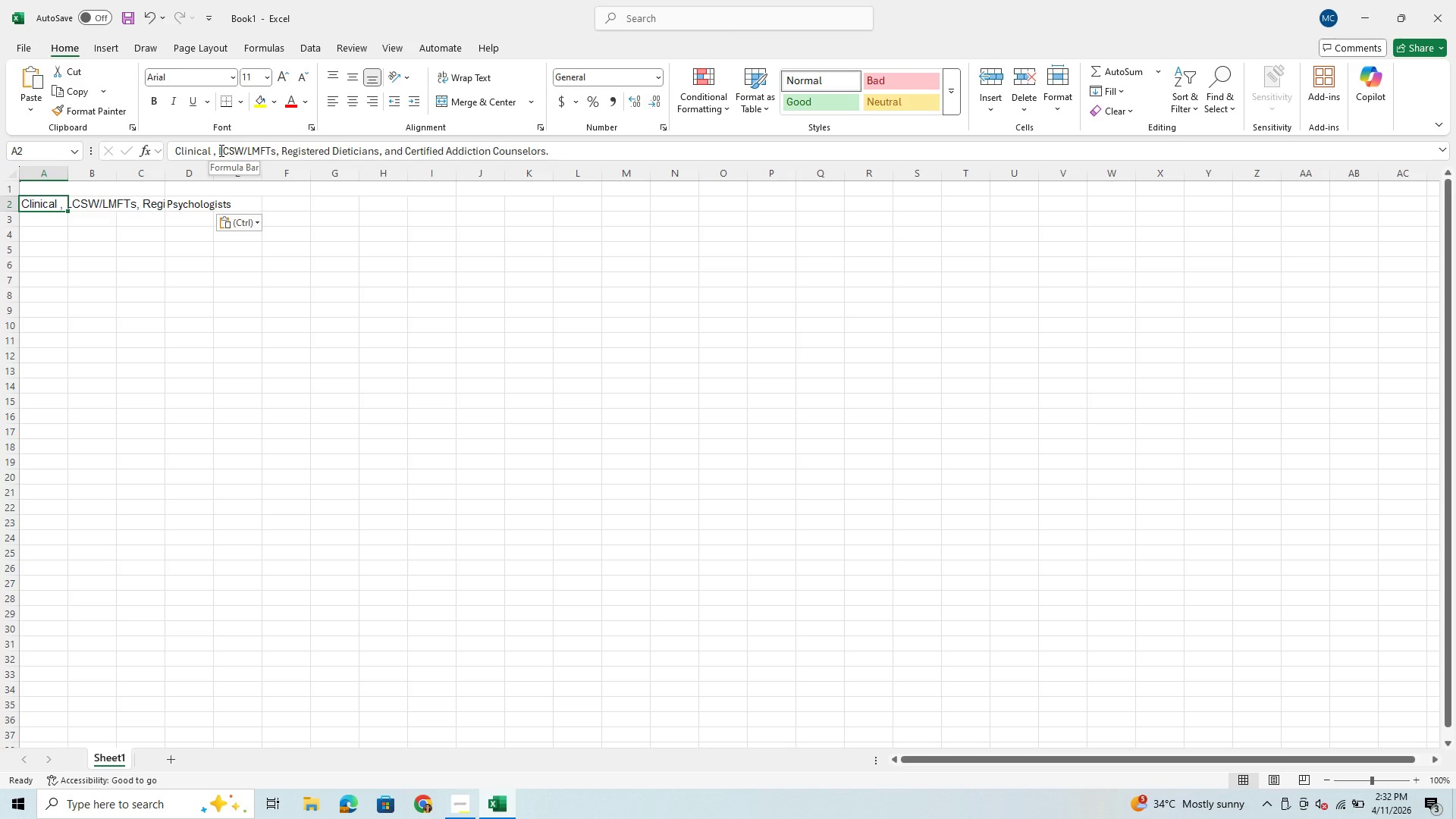 
left_click_drag(start_coordinate=[220, 150], to_coordinate=[271, 152])
 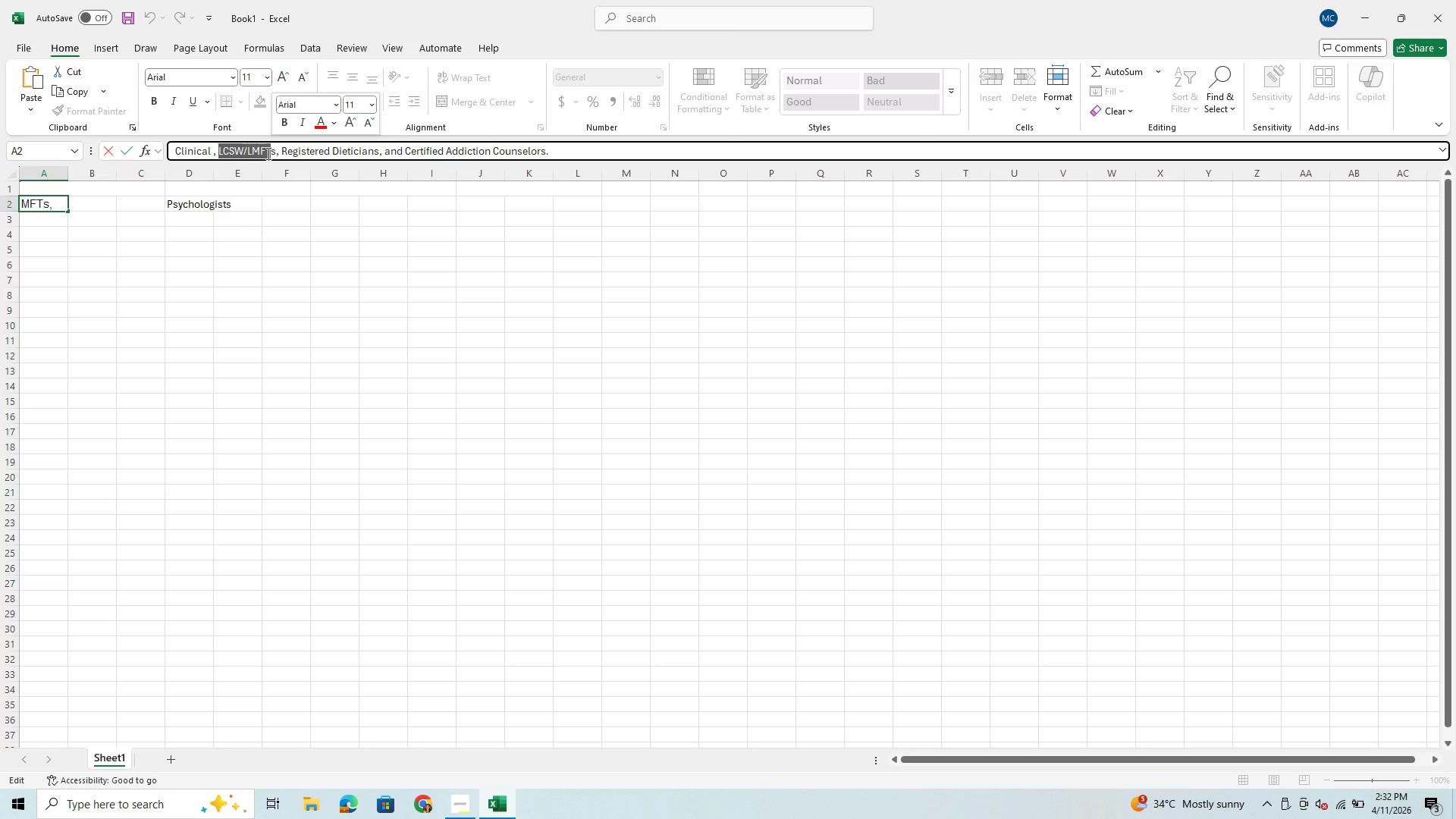 
key(Control+C)
 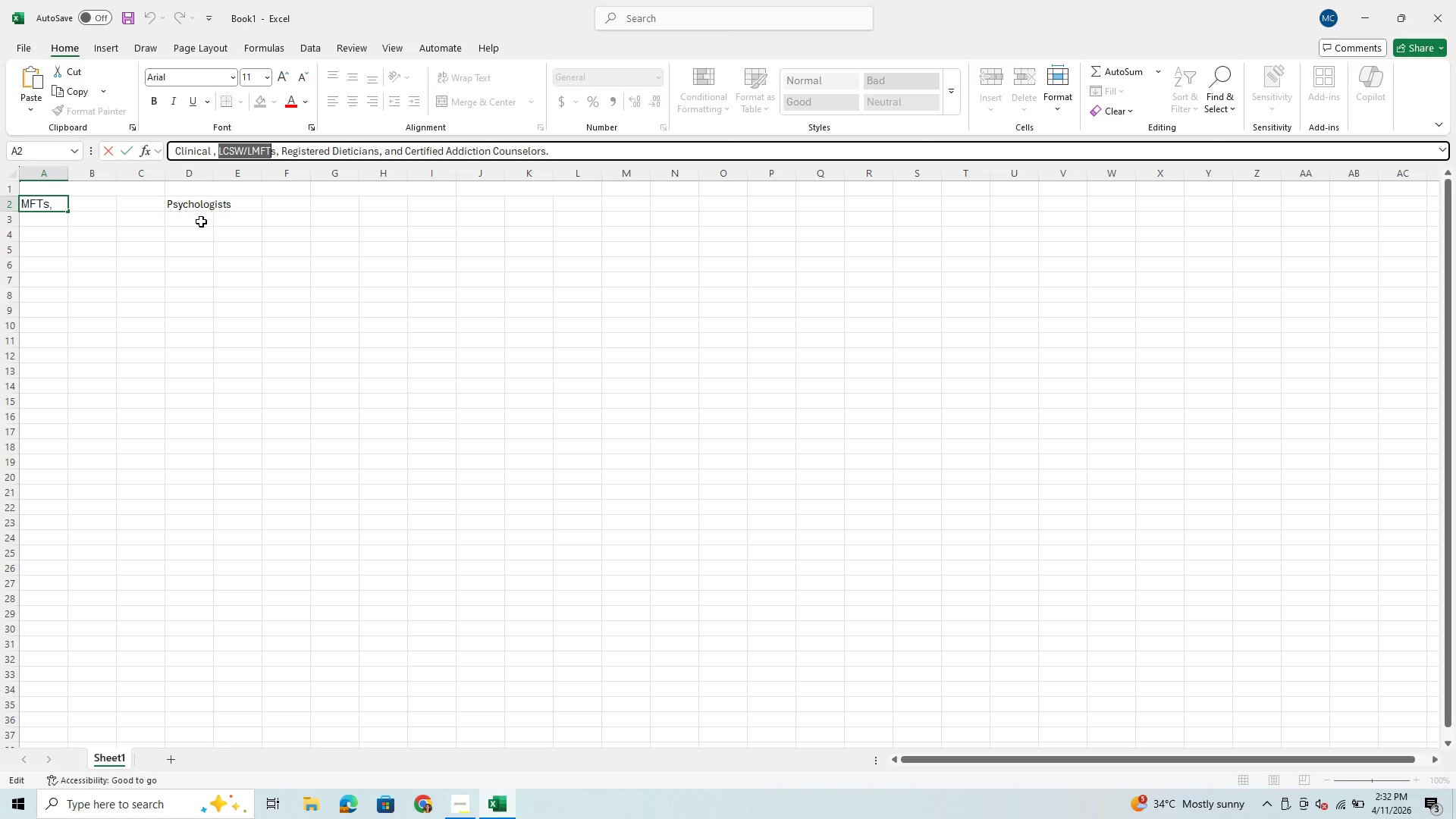 
left_click([201, 221])
 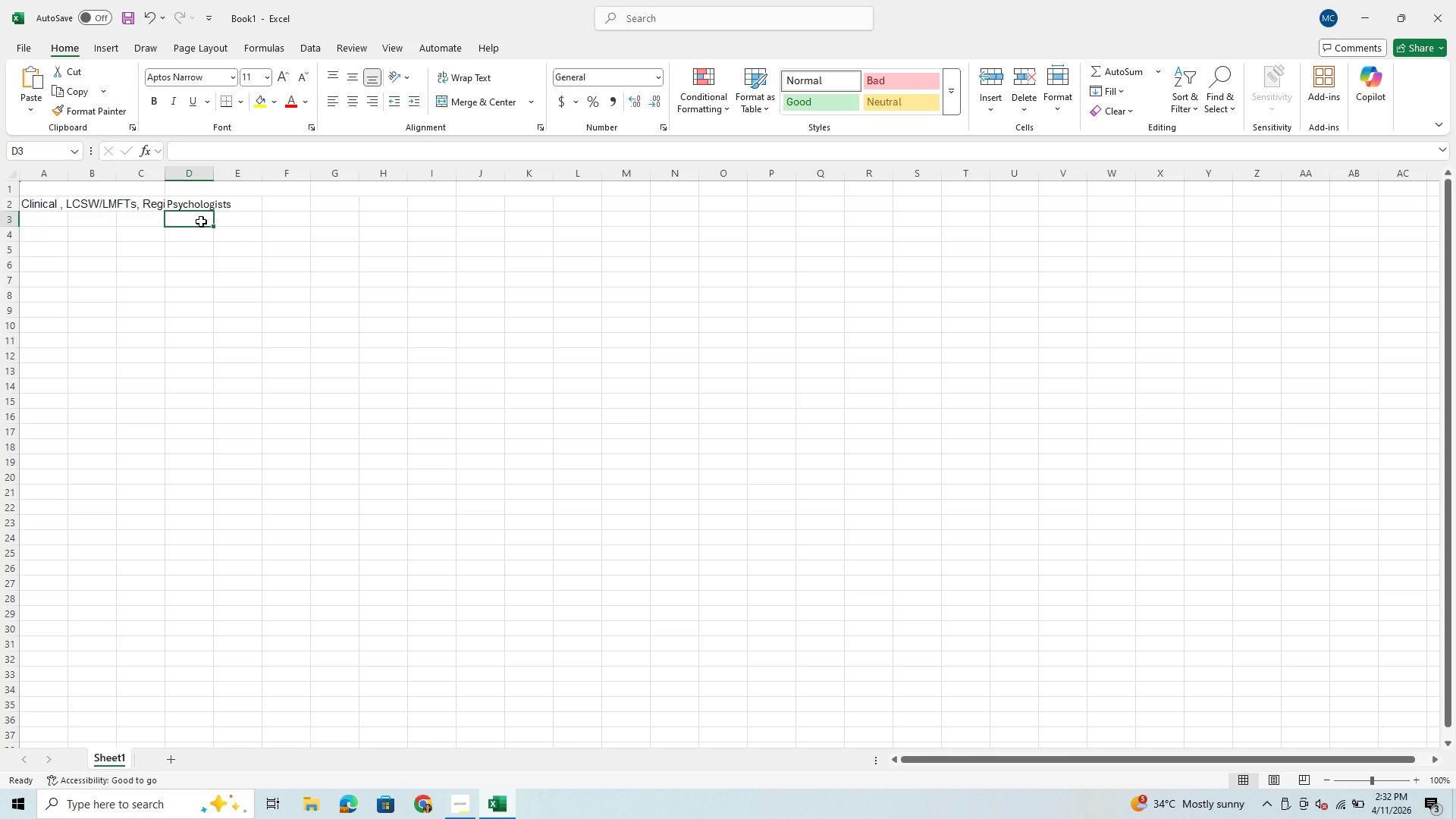 
key(Control+V)
 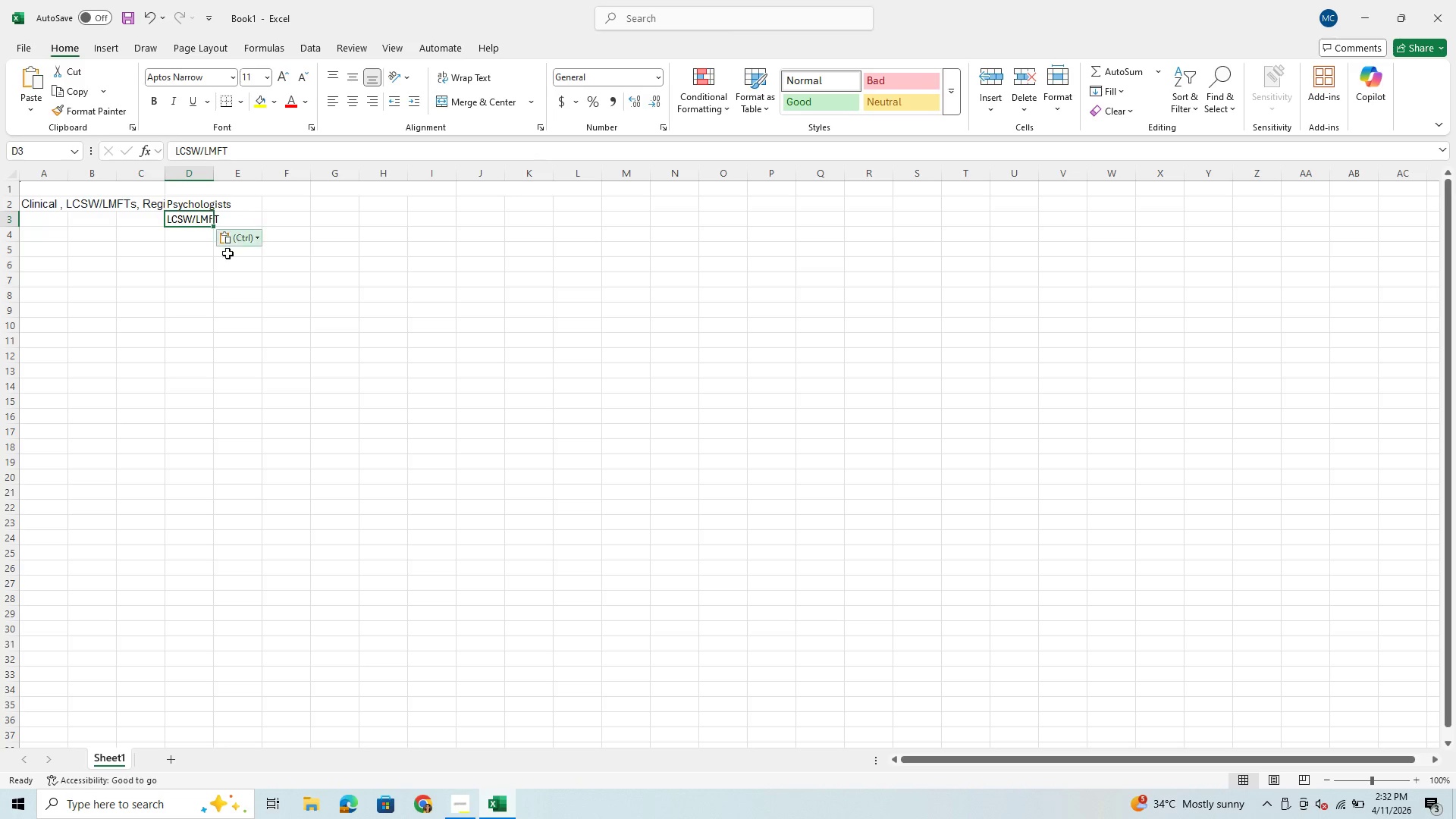 
wait(8.09)
 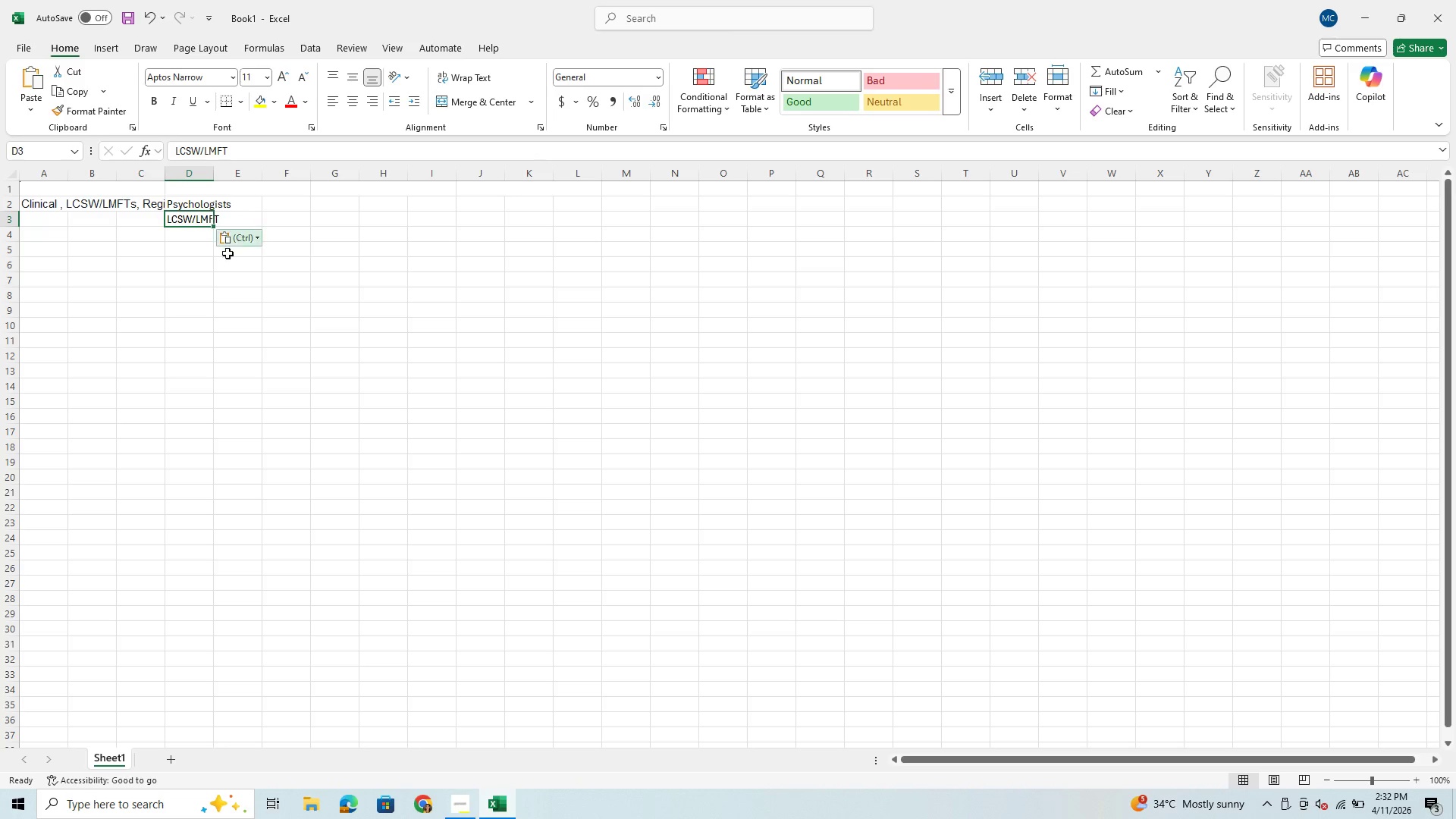 
left_click([86, 185])
 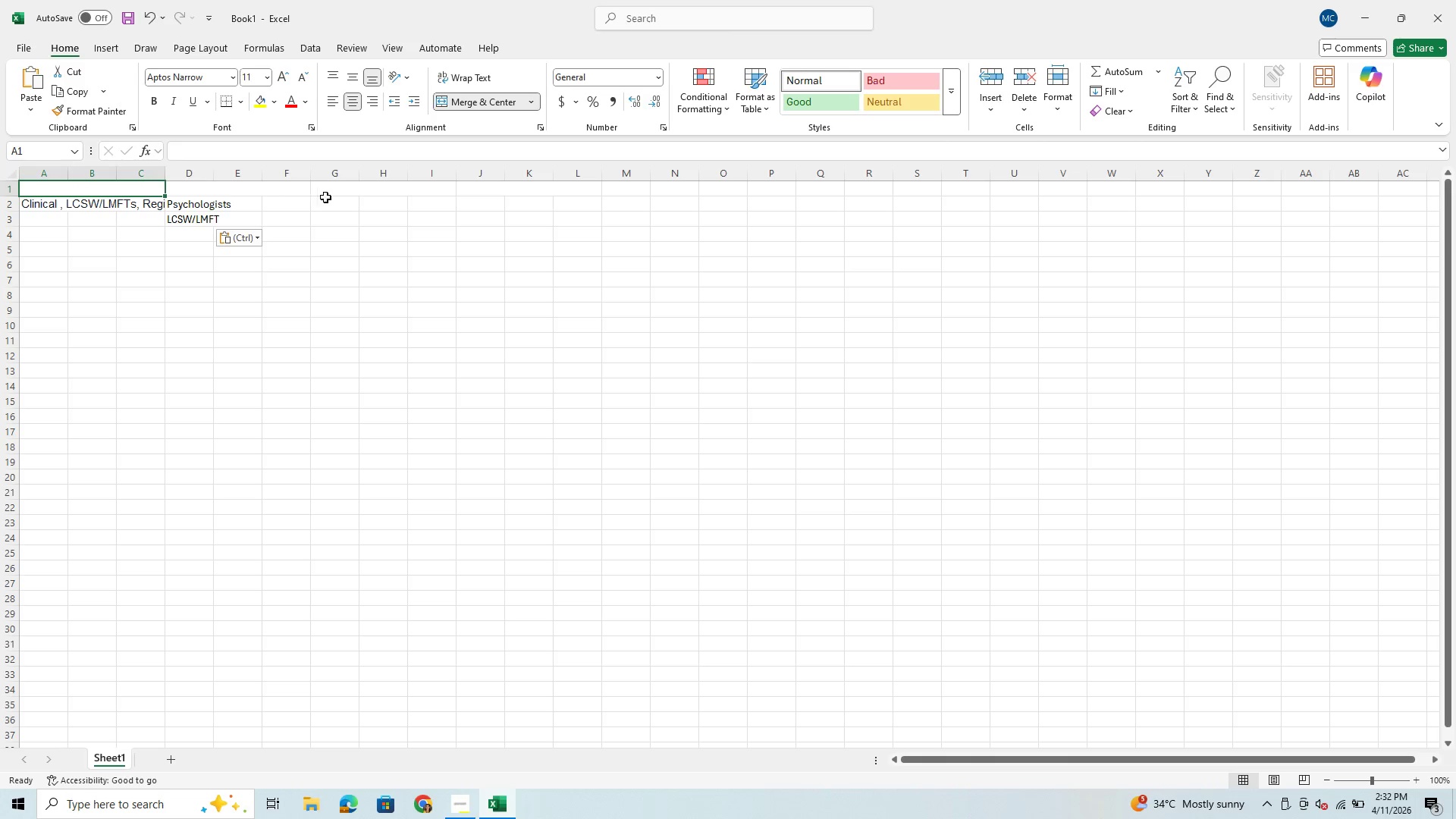 
left_click([389, 187])
 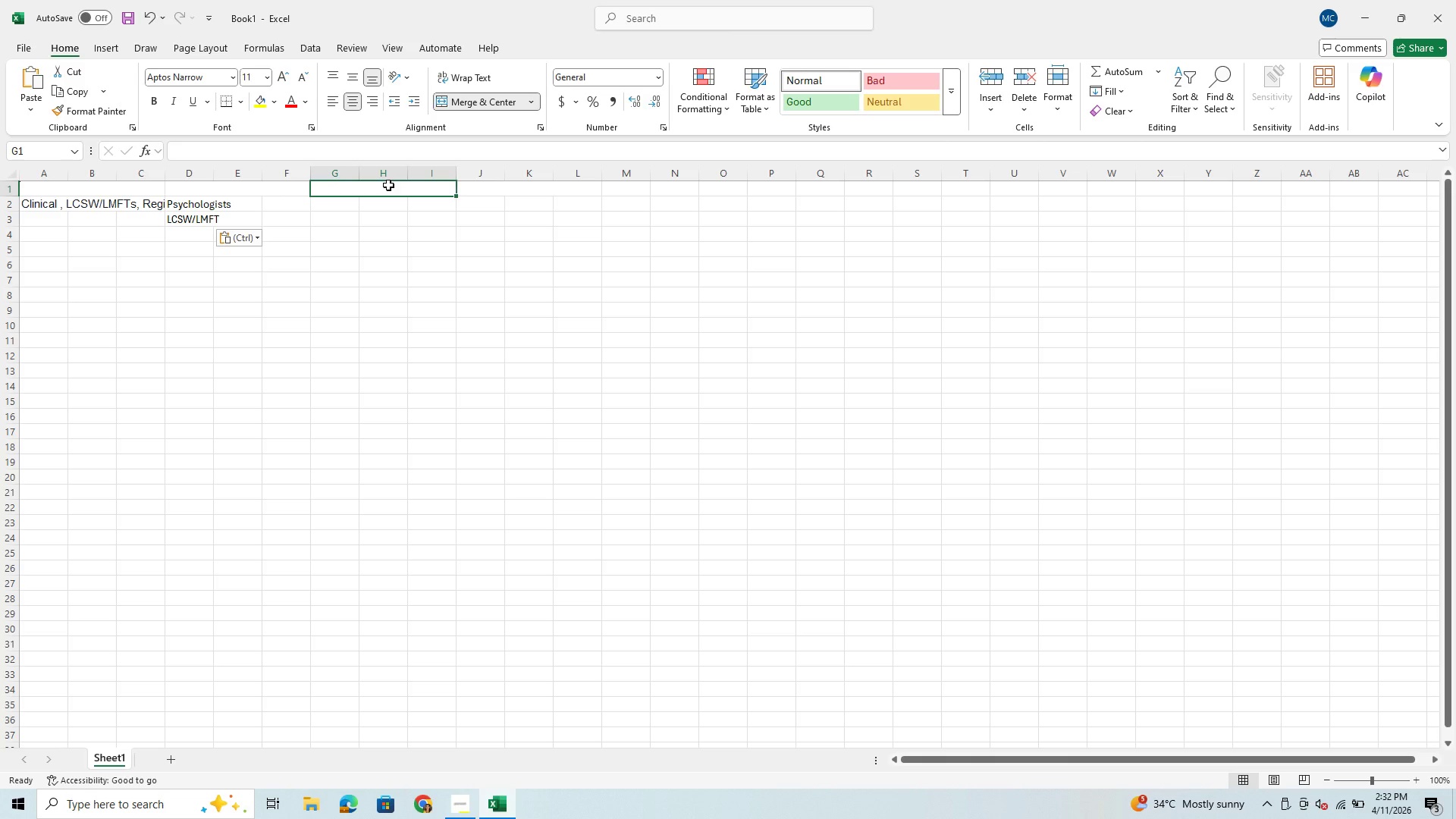 
key(Control+C)
 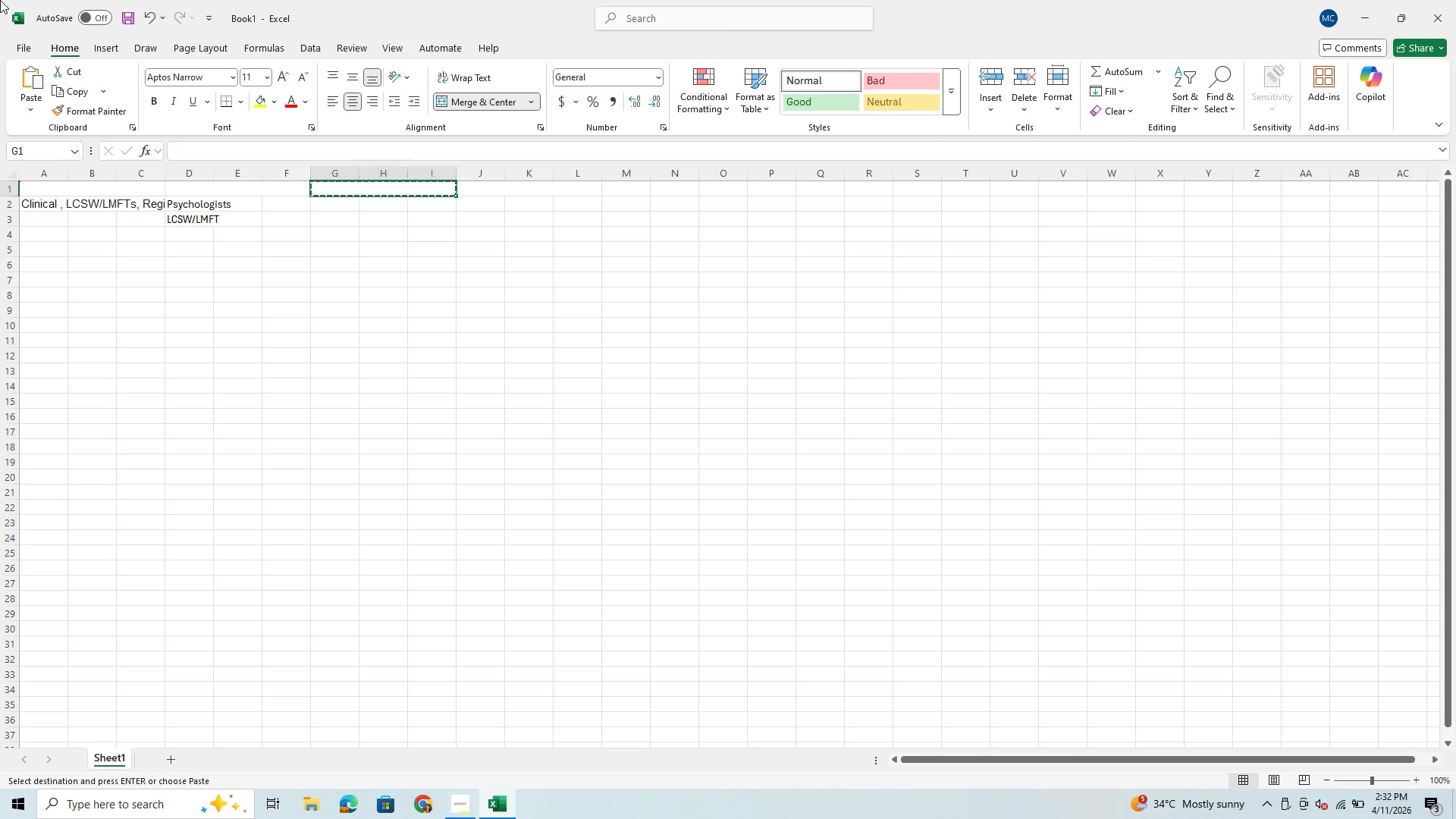 
key(Shift+ArrowDown)
 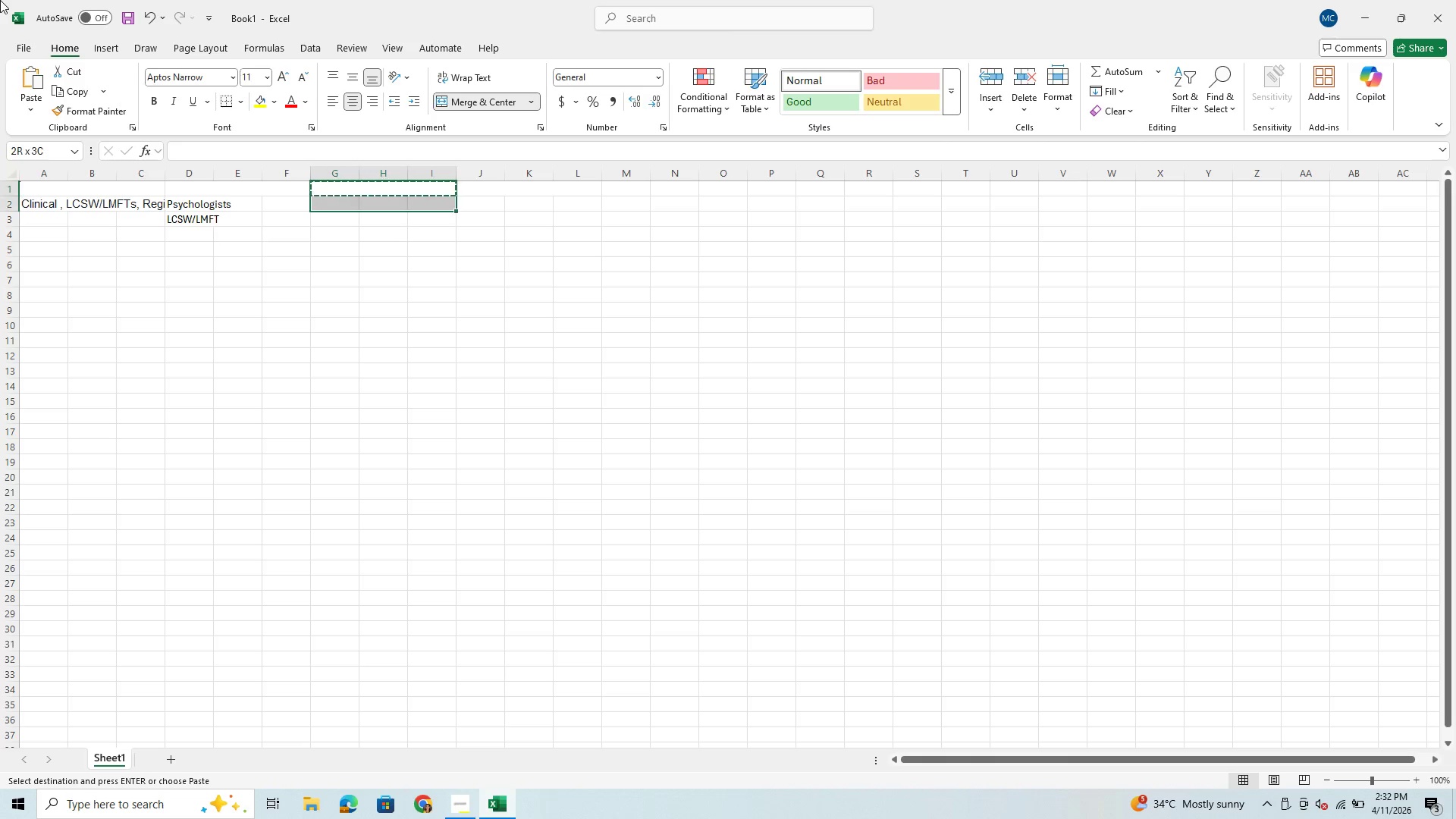 
hold_key(key=ArrowDown, duration=0.98)
 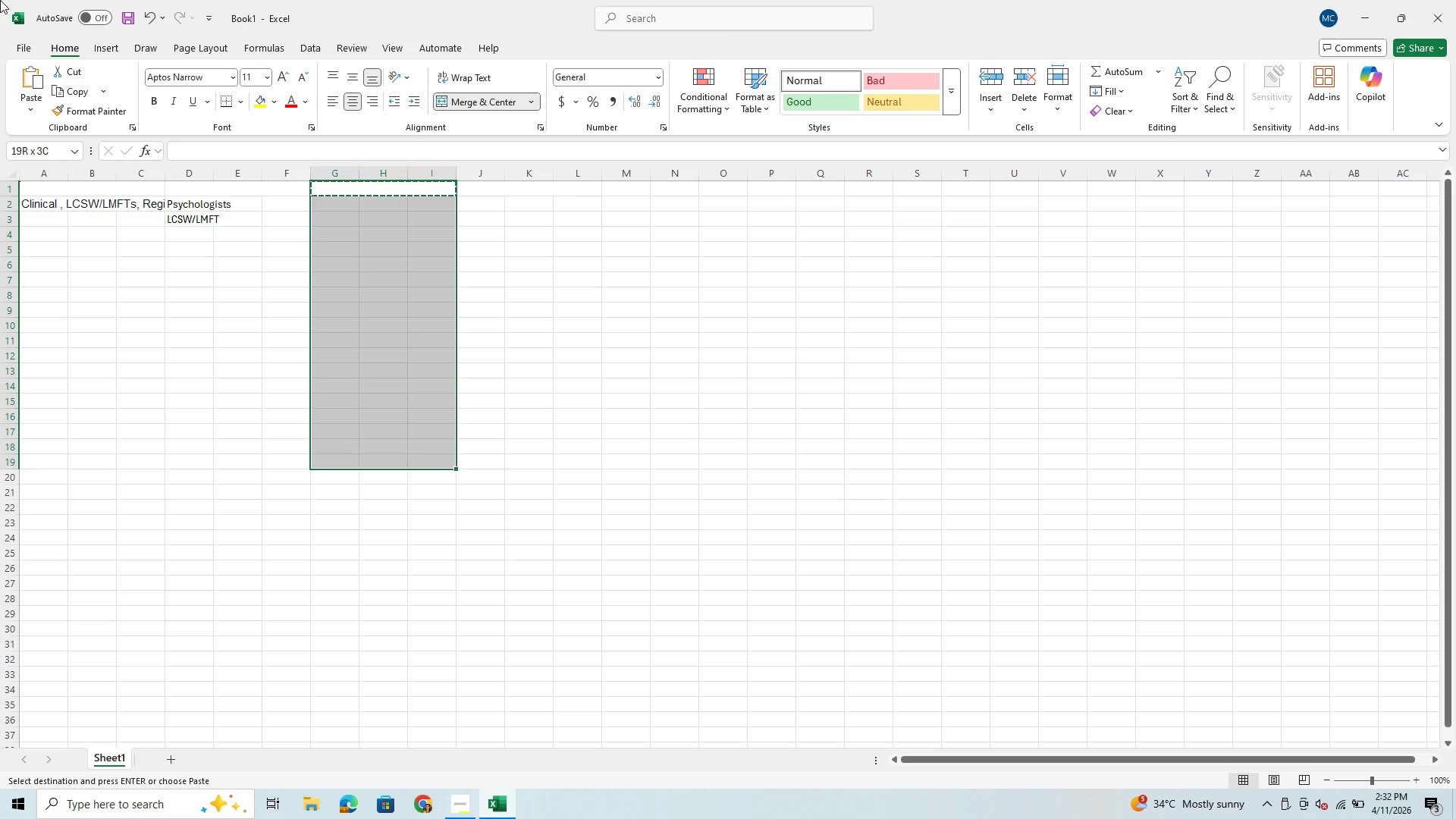 
hold_key(key=ControlLeft, duration=0.88)
 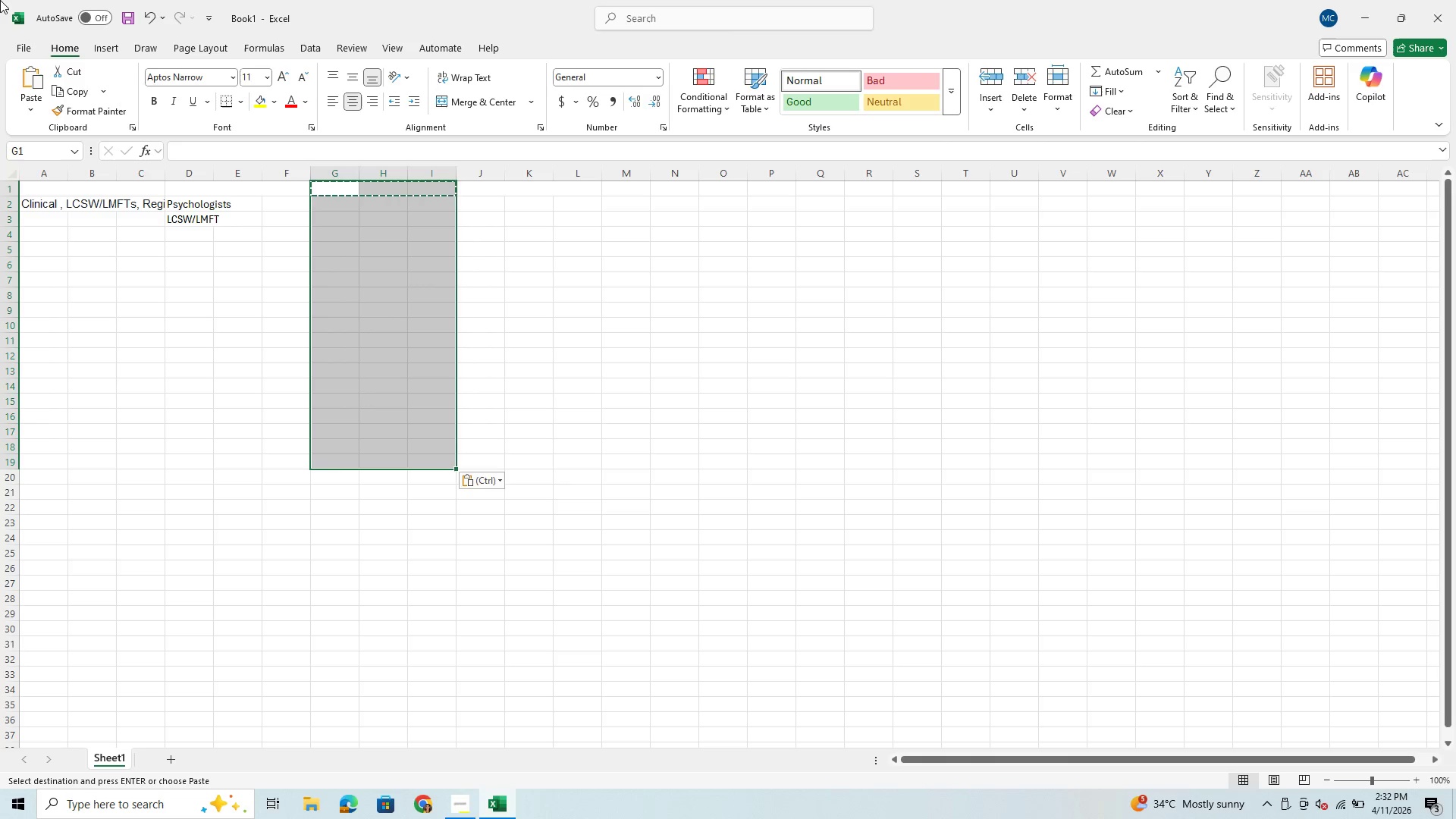 
hold_key(key=V, duration=0.34)
 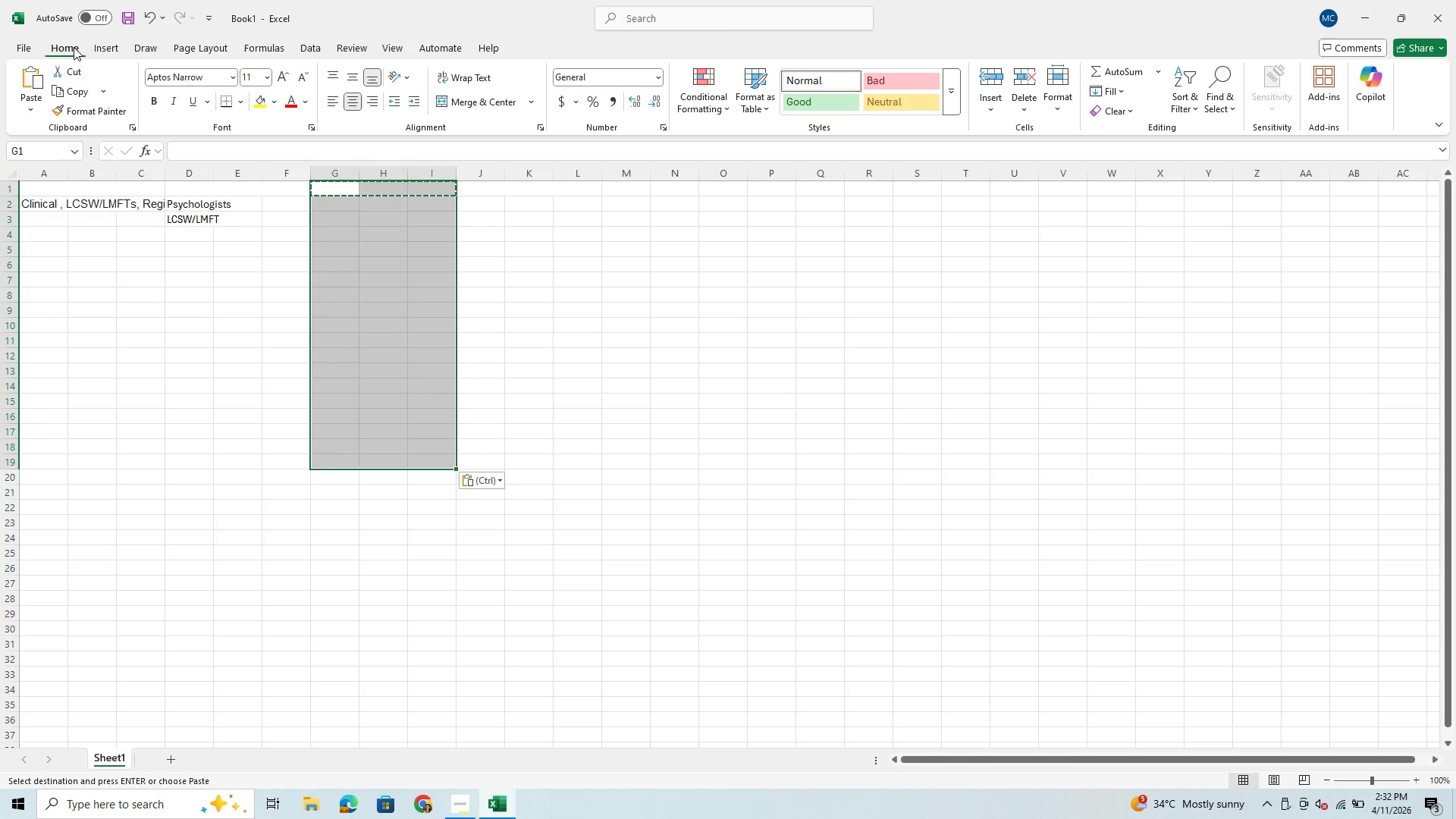 
left_click([143, 12])
 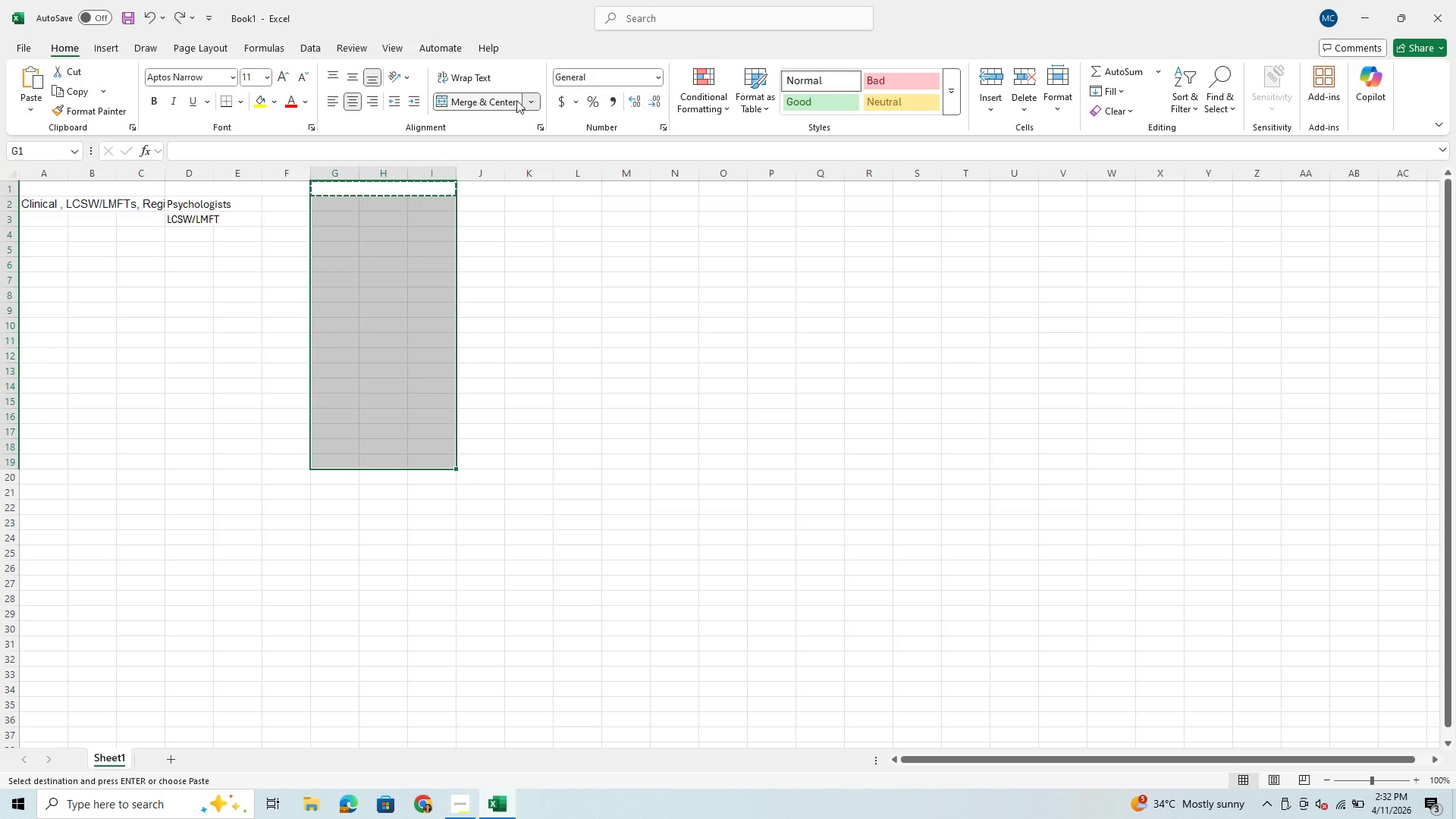 
left_click([528, 103])
 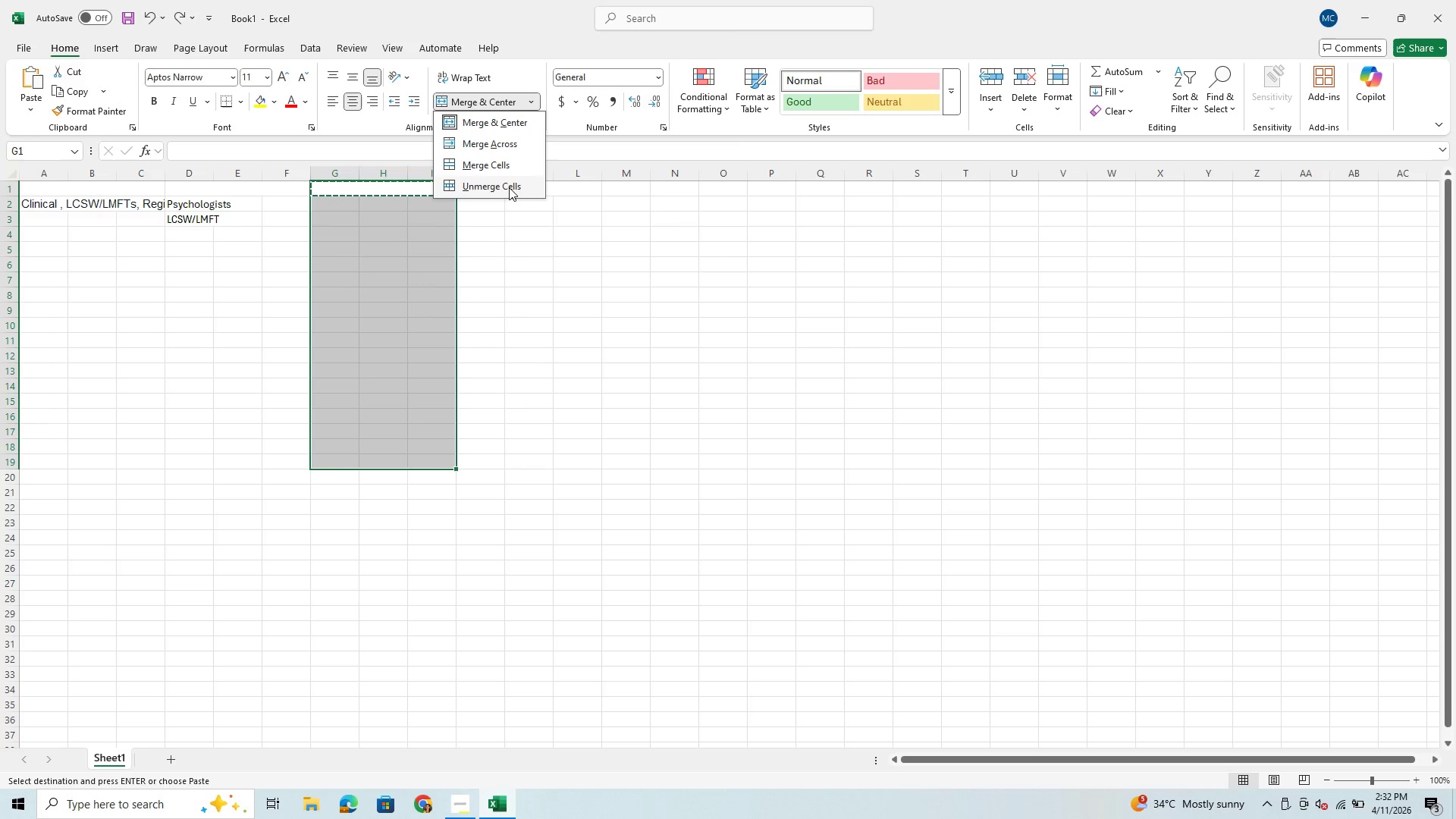 
wait(6.89)
 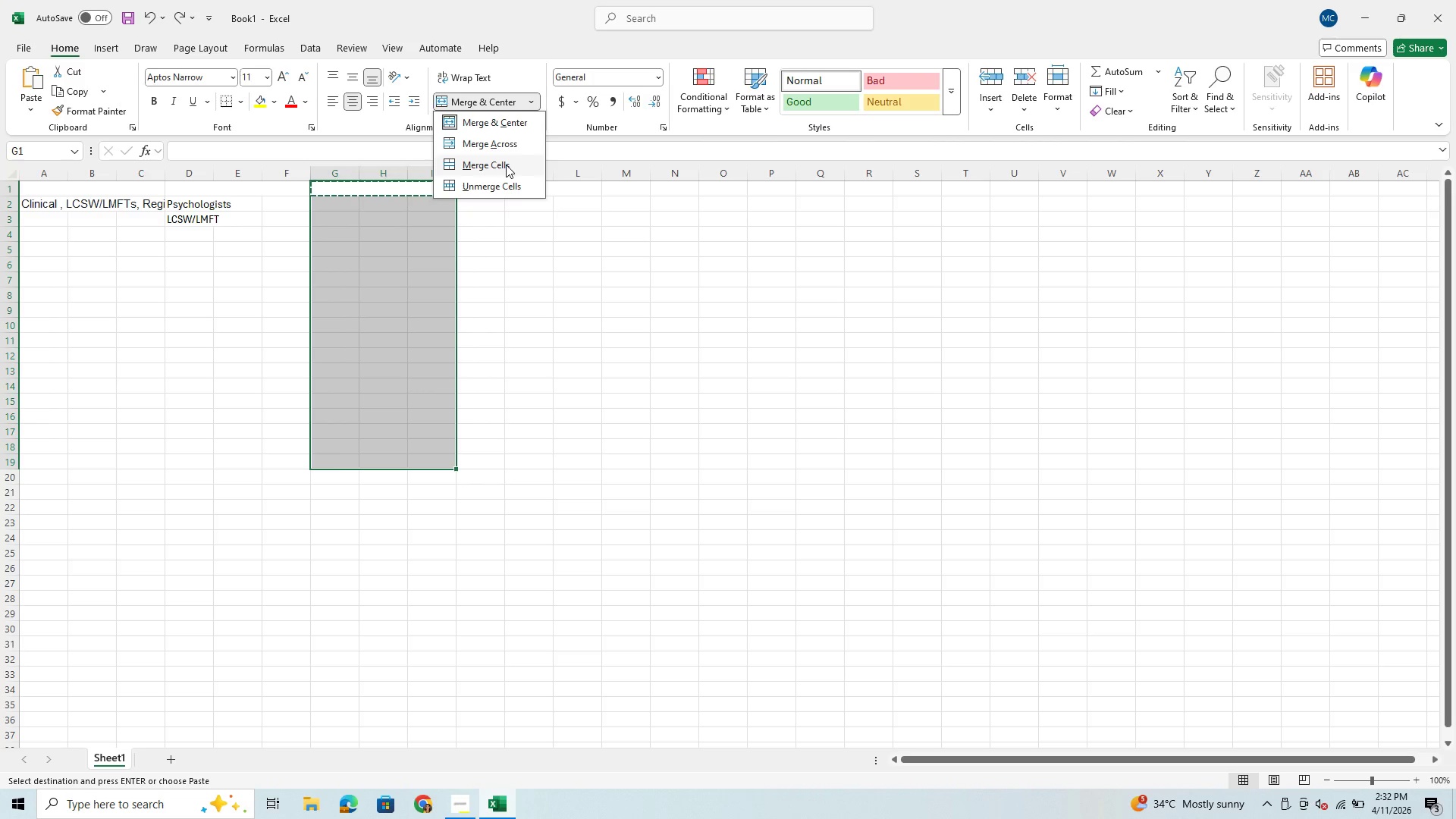 
left_click([512, 143])
 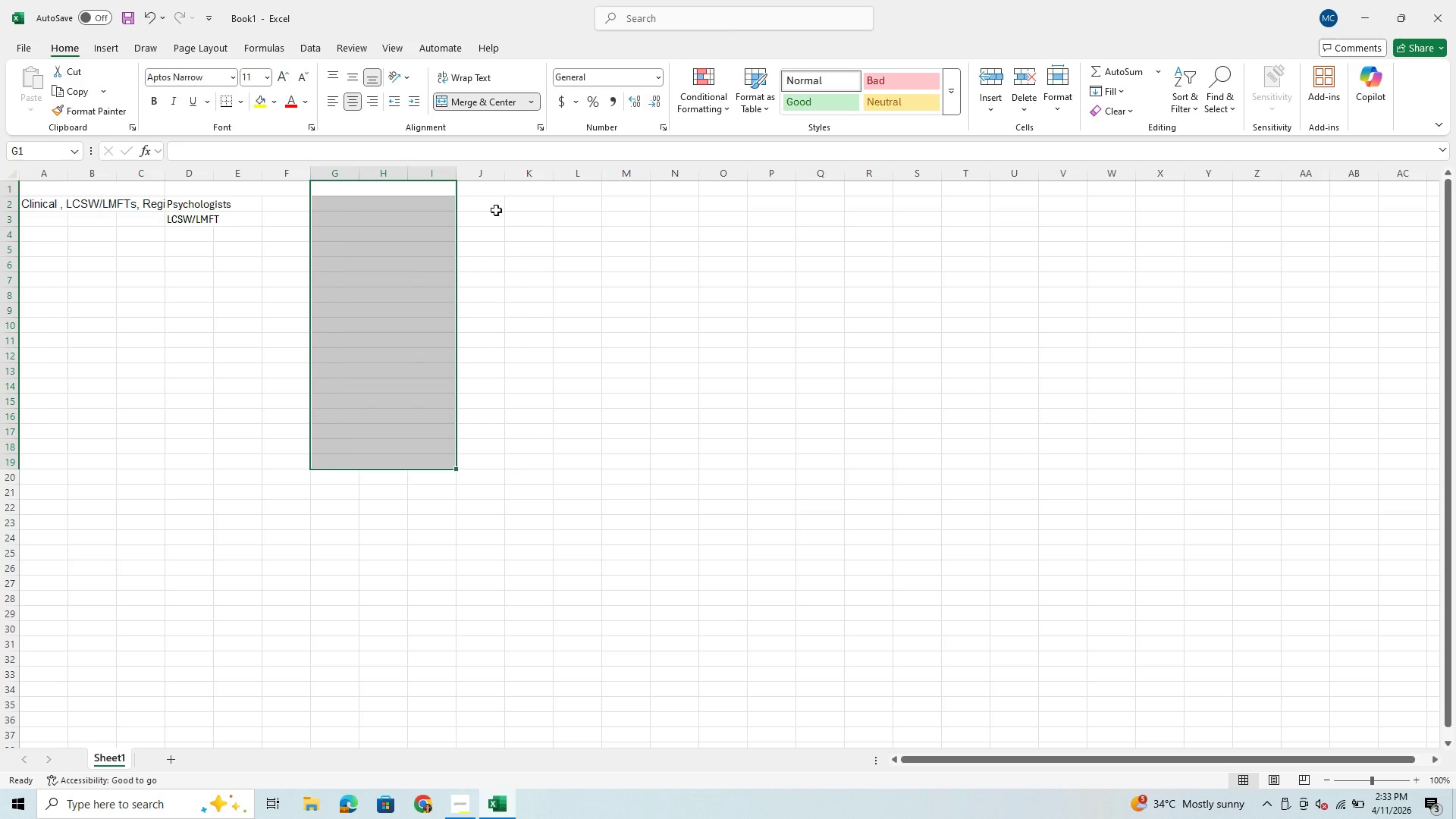 
left_click([428, 344])
 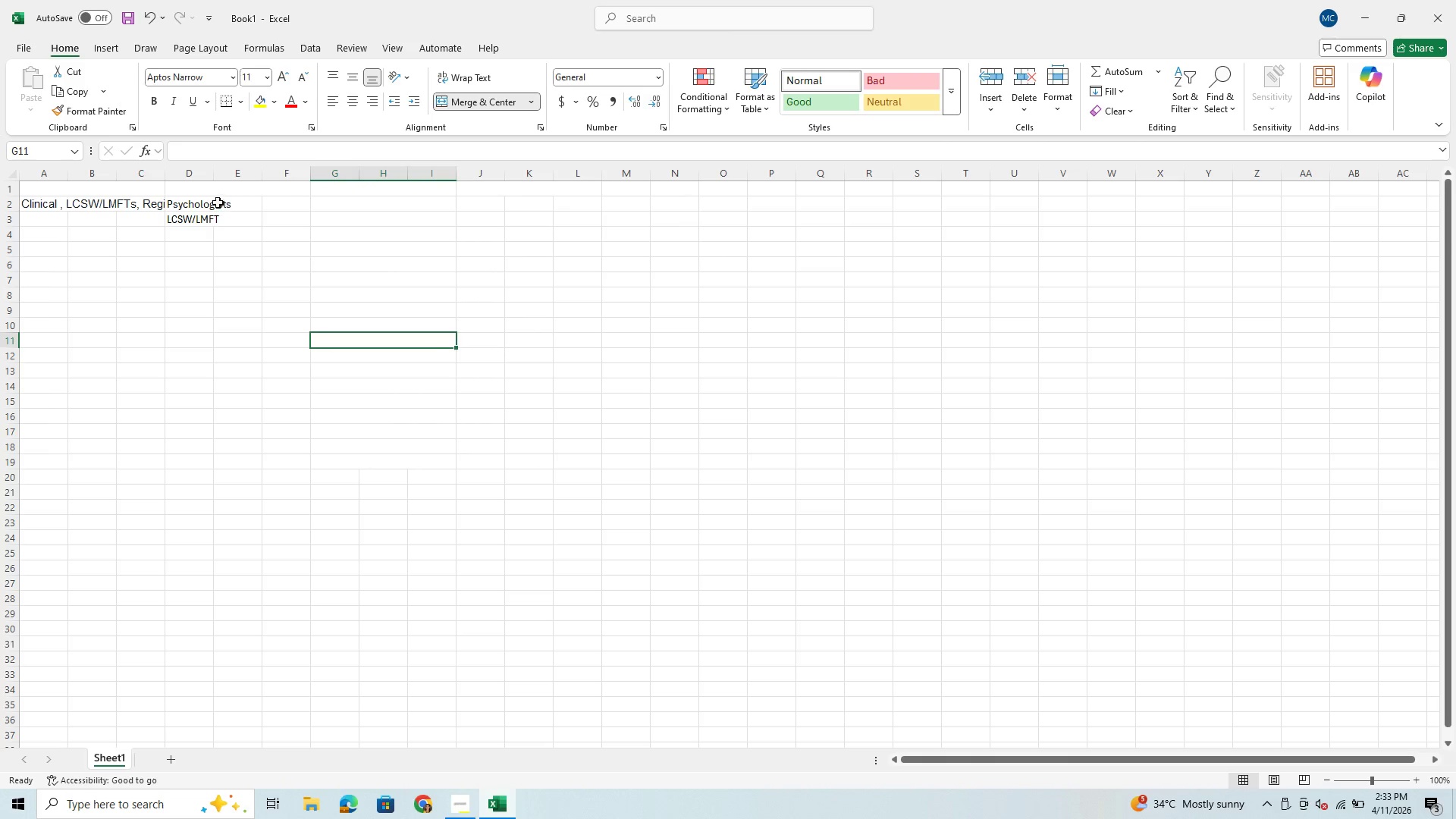 
left_click_drag(start_coordinate=[239, 189], to_coordinate=[252, 455])
 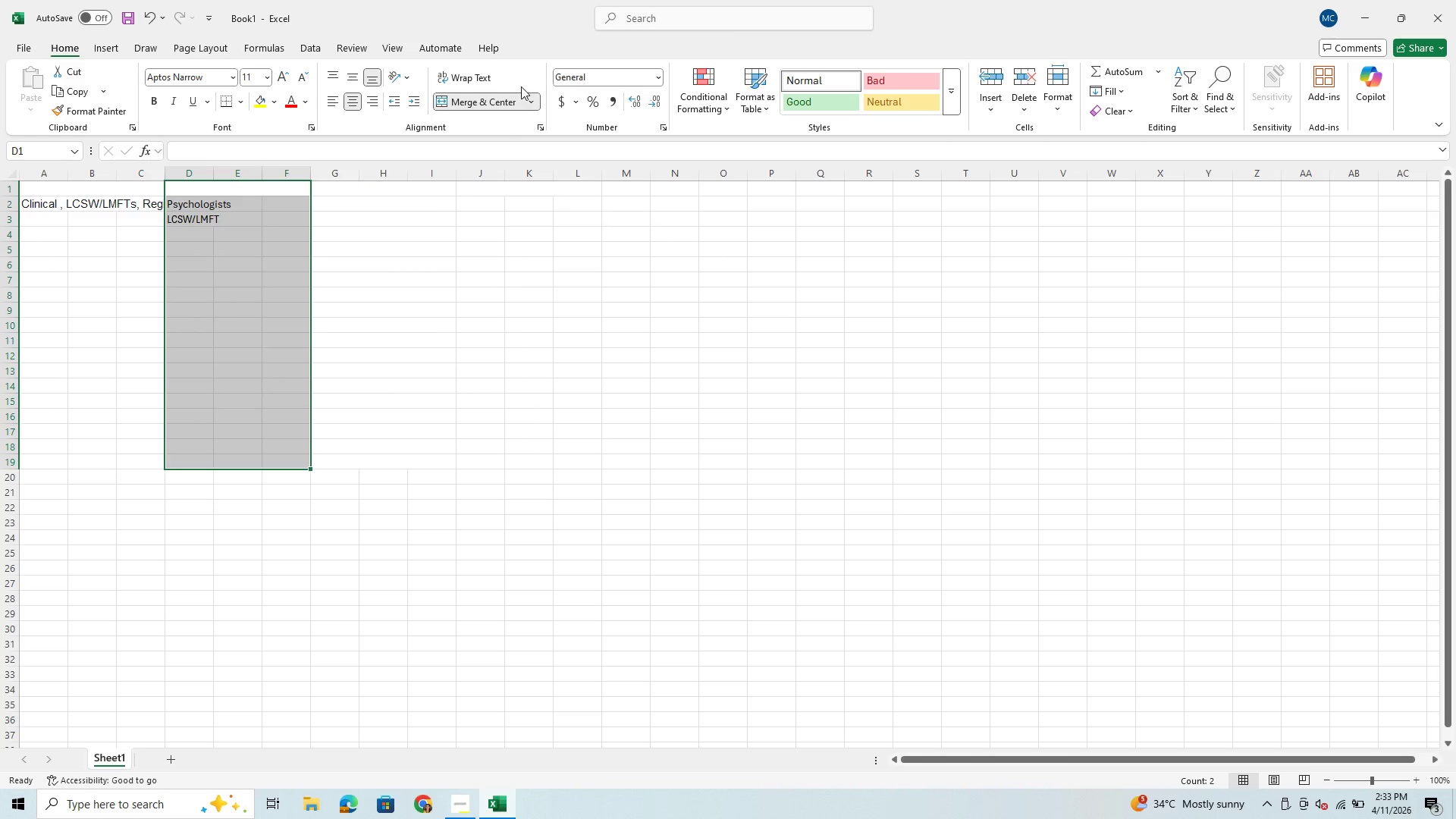 
left_click([531, 105])
 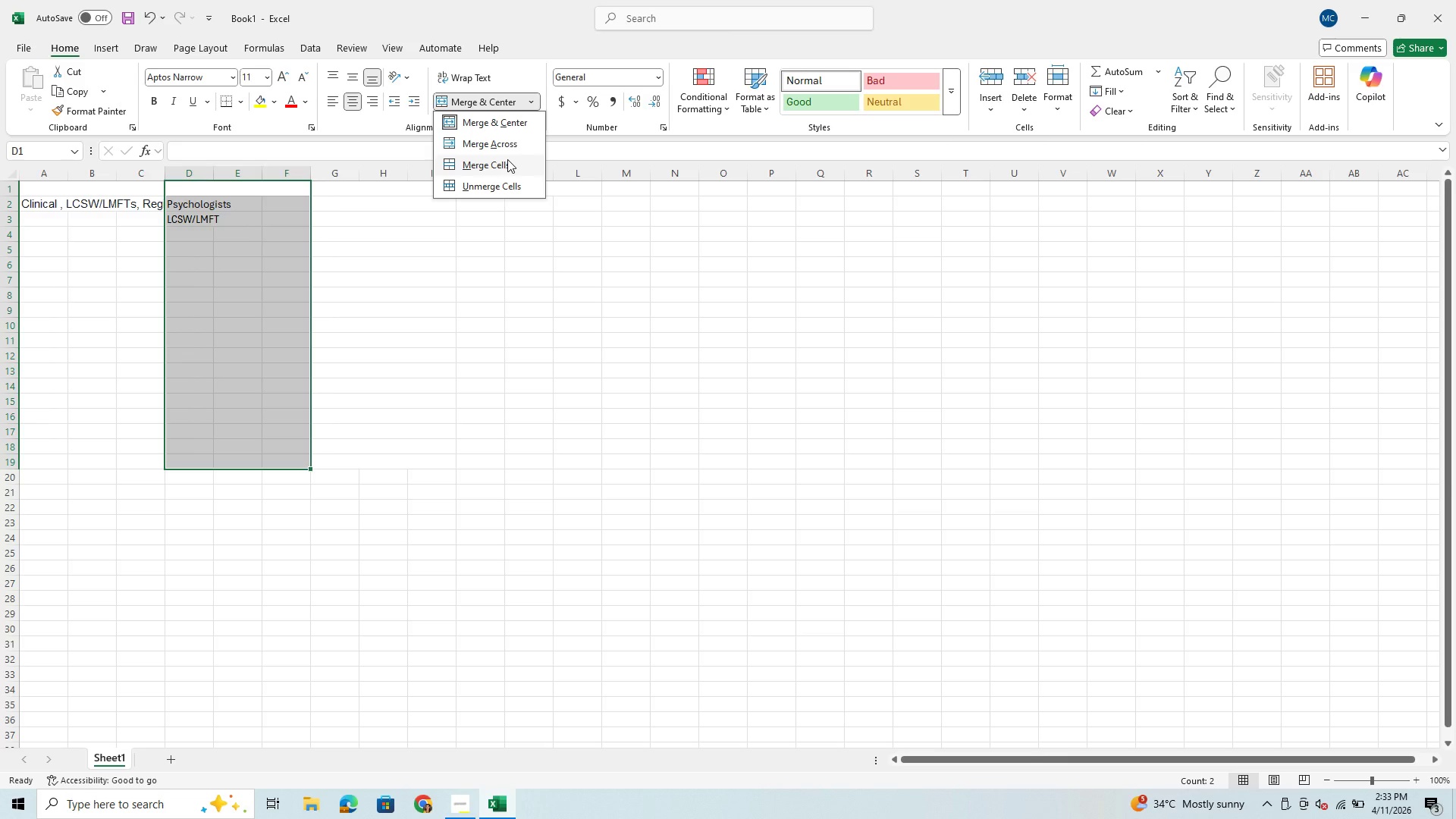 
left_click([507, 159])
 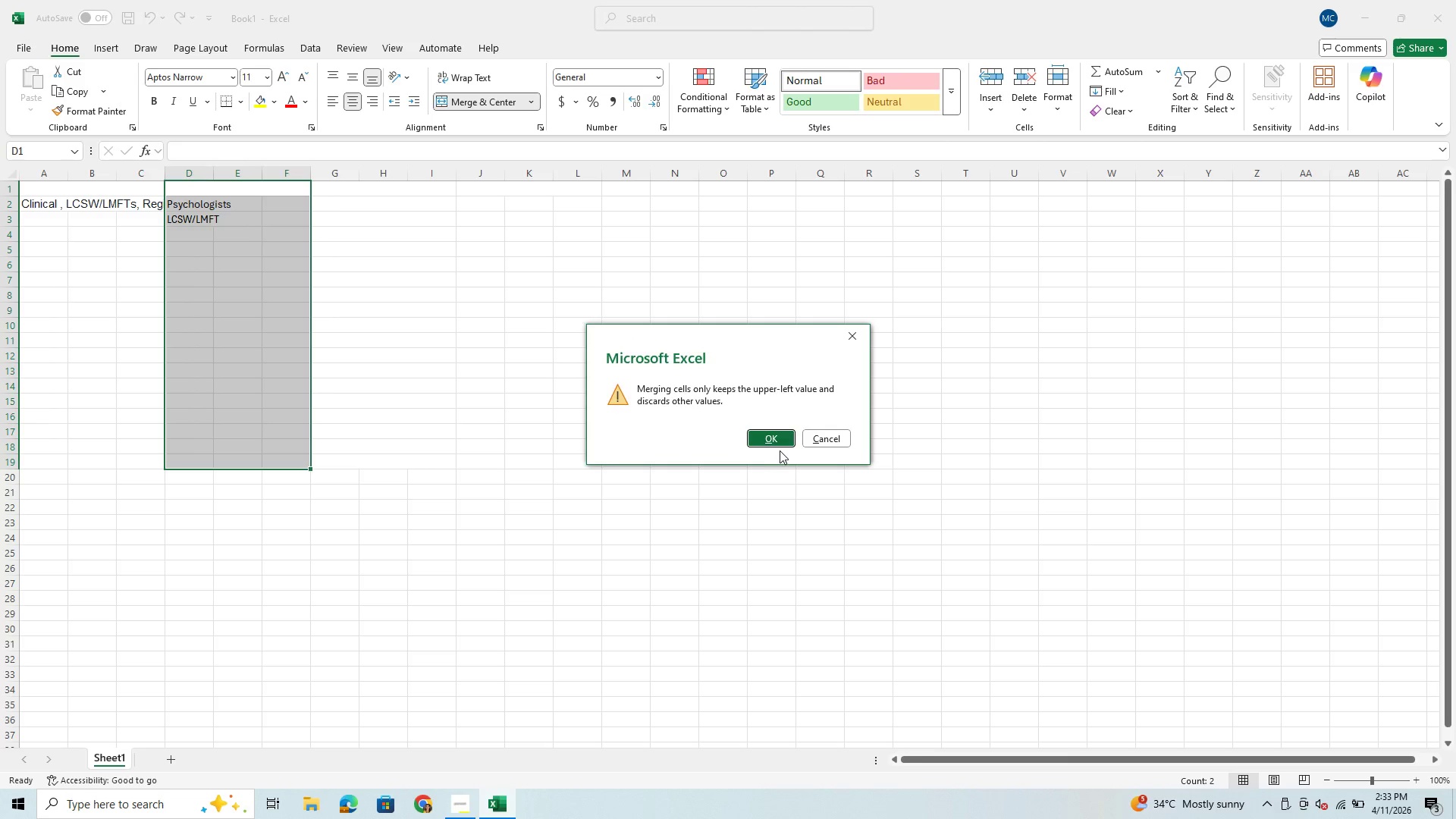 
left_click([781, 435])
 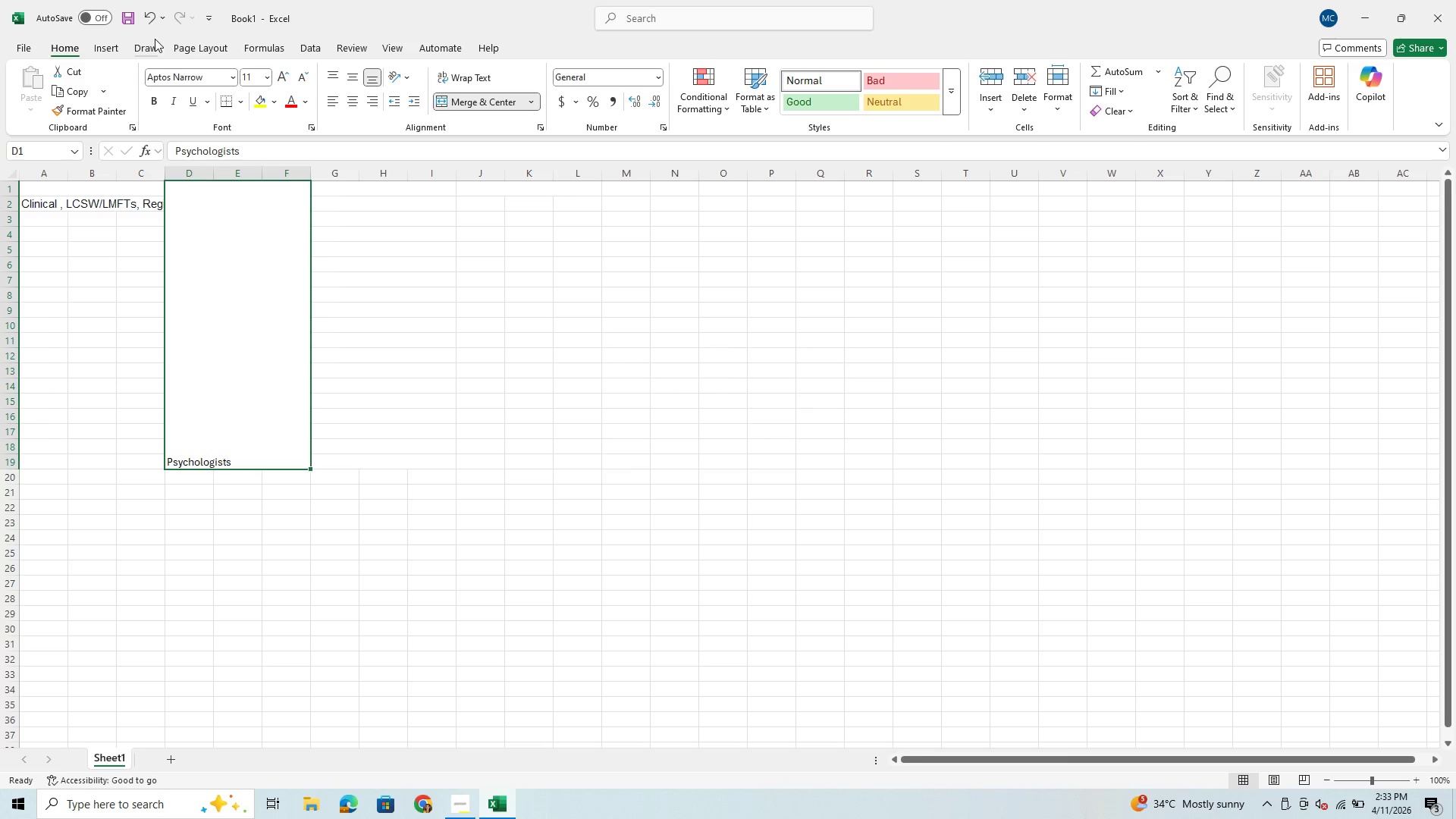 
left_click([150, 14])
 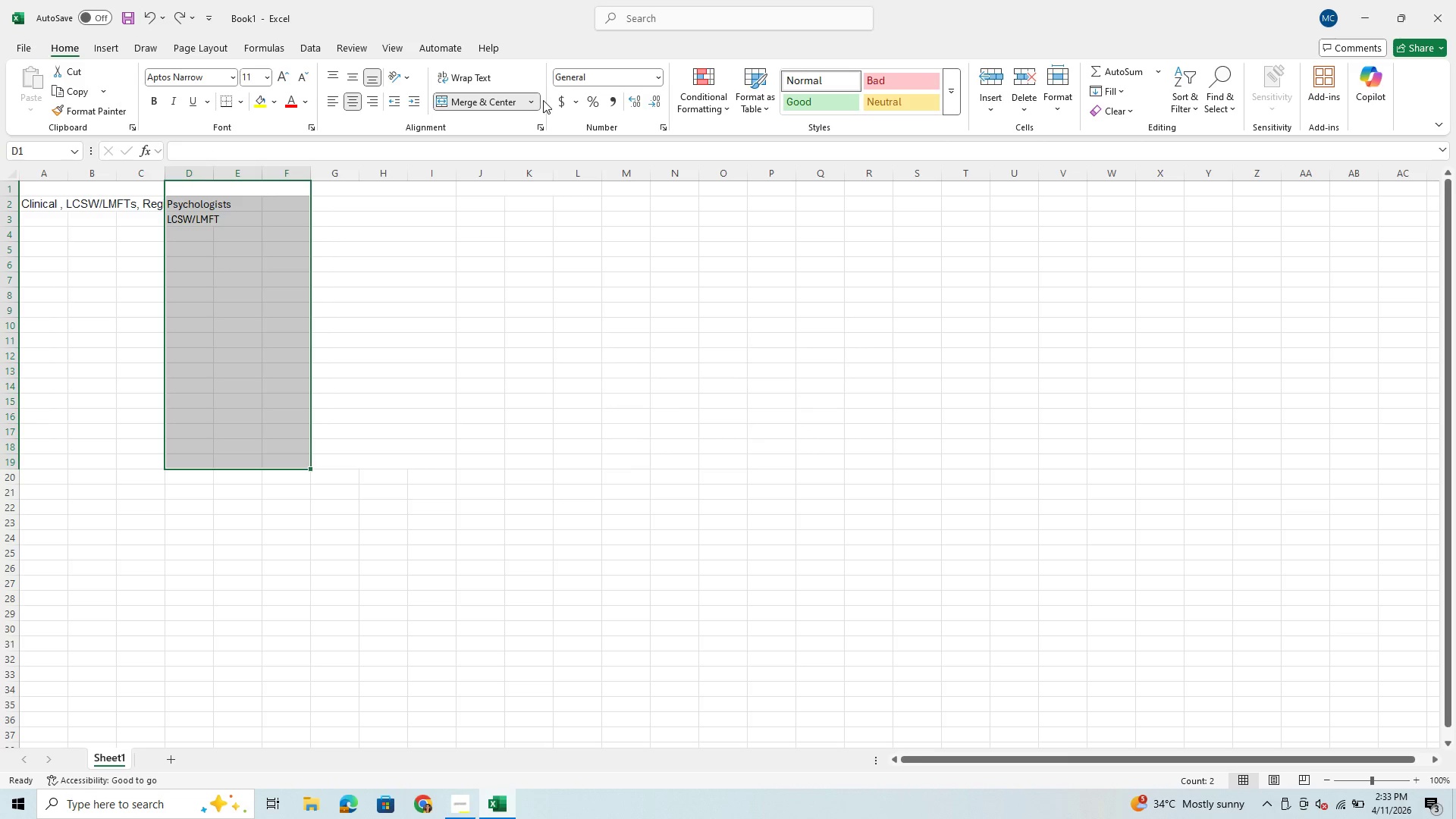 
left_click([532, 102])
 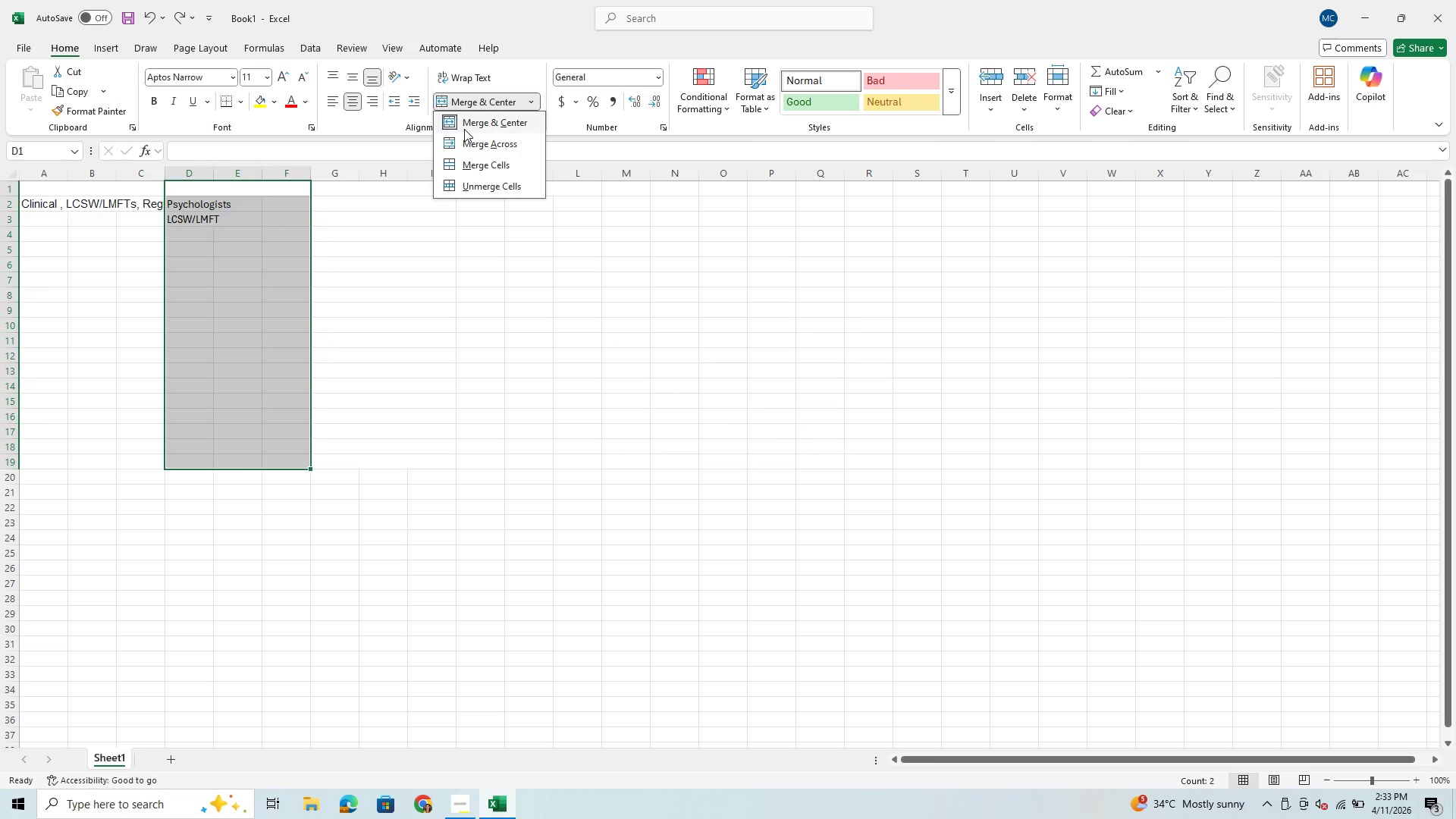 
left_click([467, 142])
 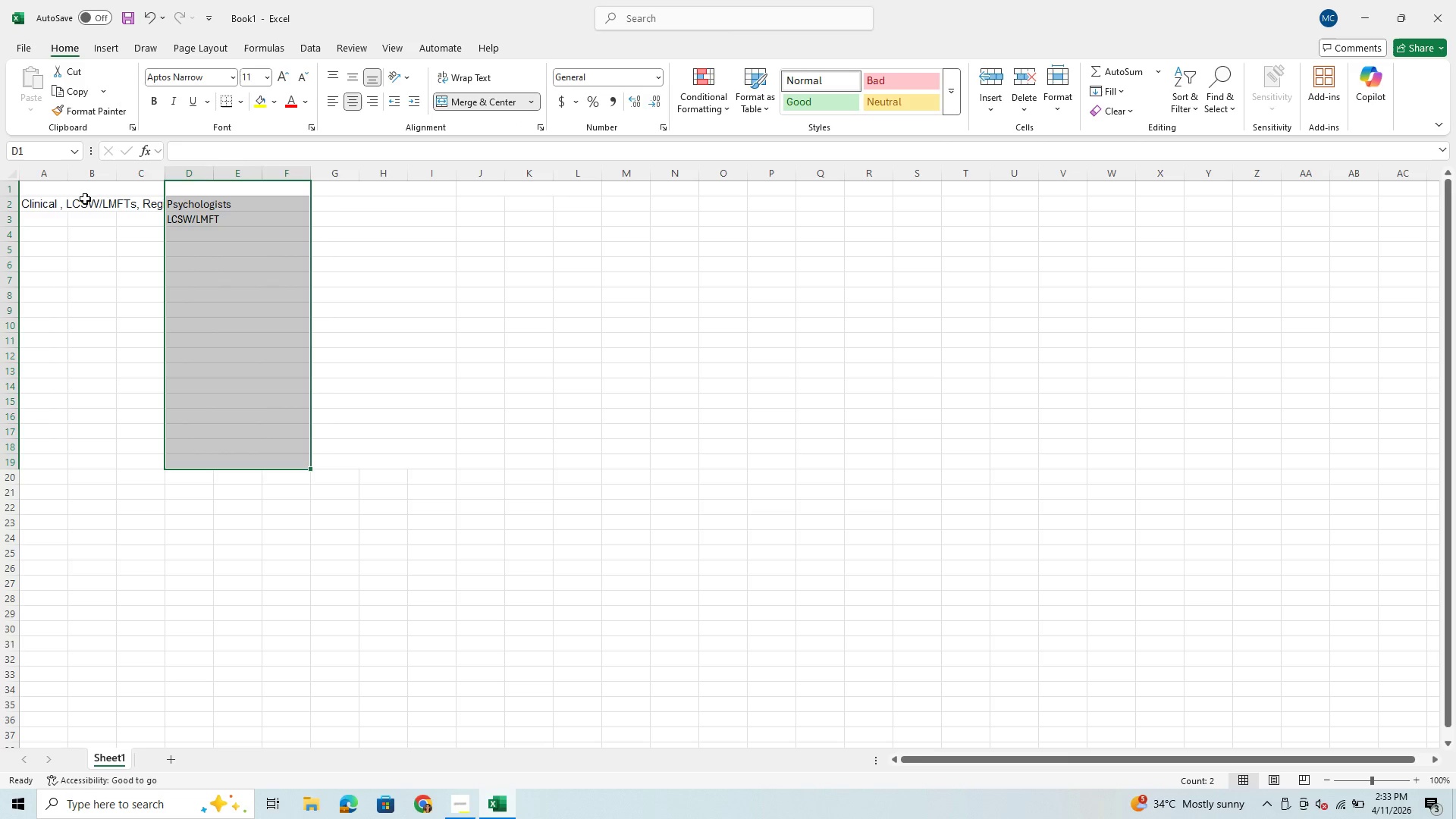 
left_click_drag(start_coordinate=[86, 190], to_coordinate=[66, 462])
 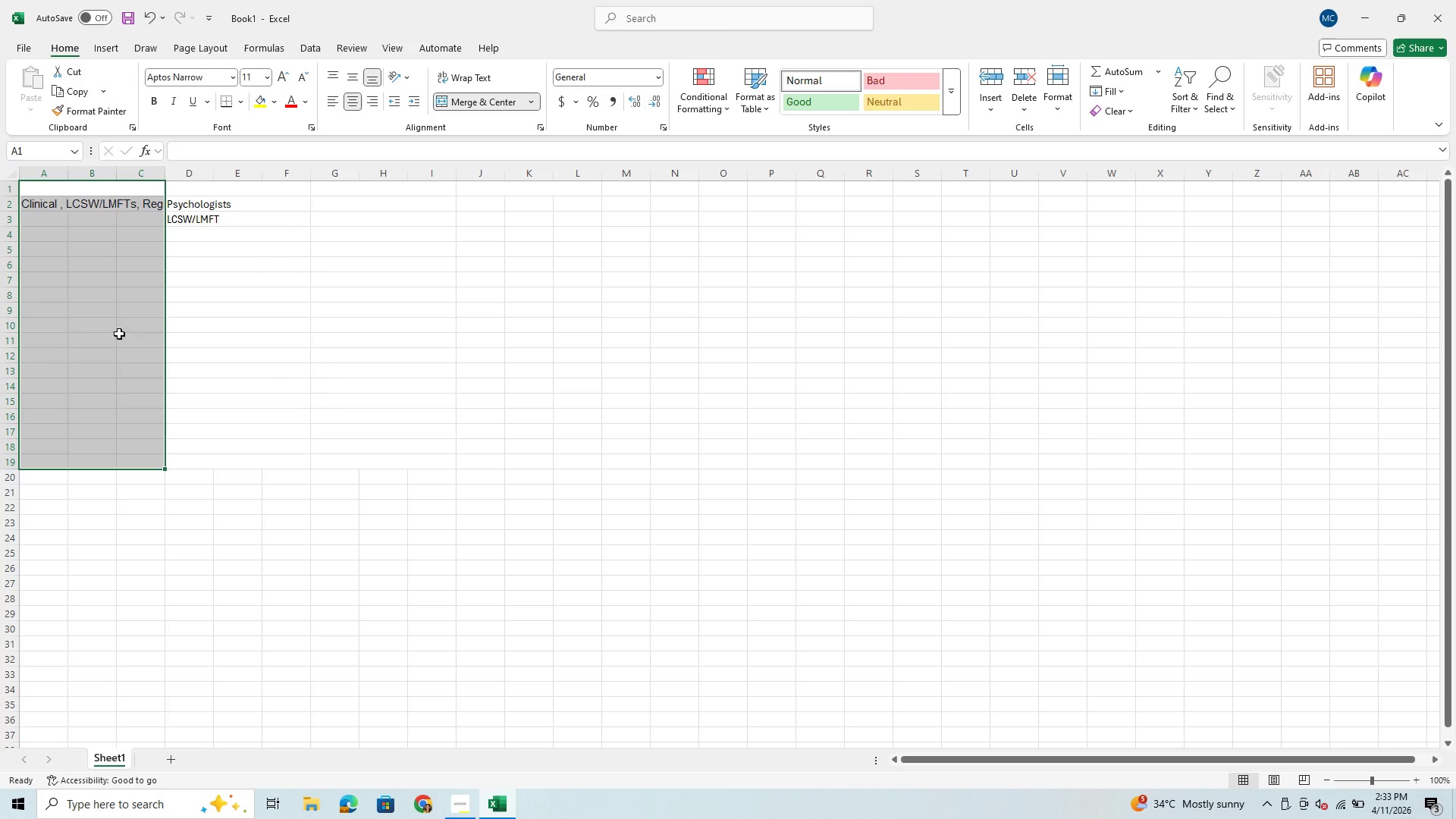 
left_click([94, 262])
 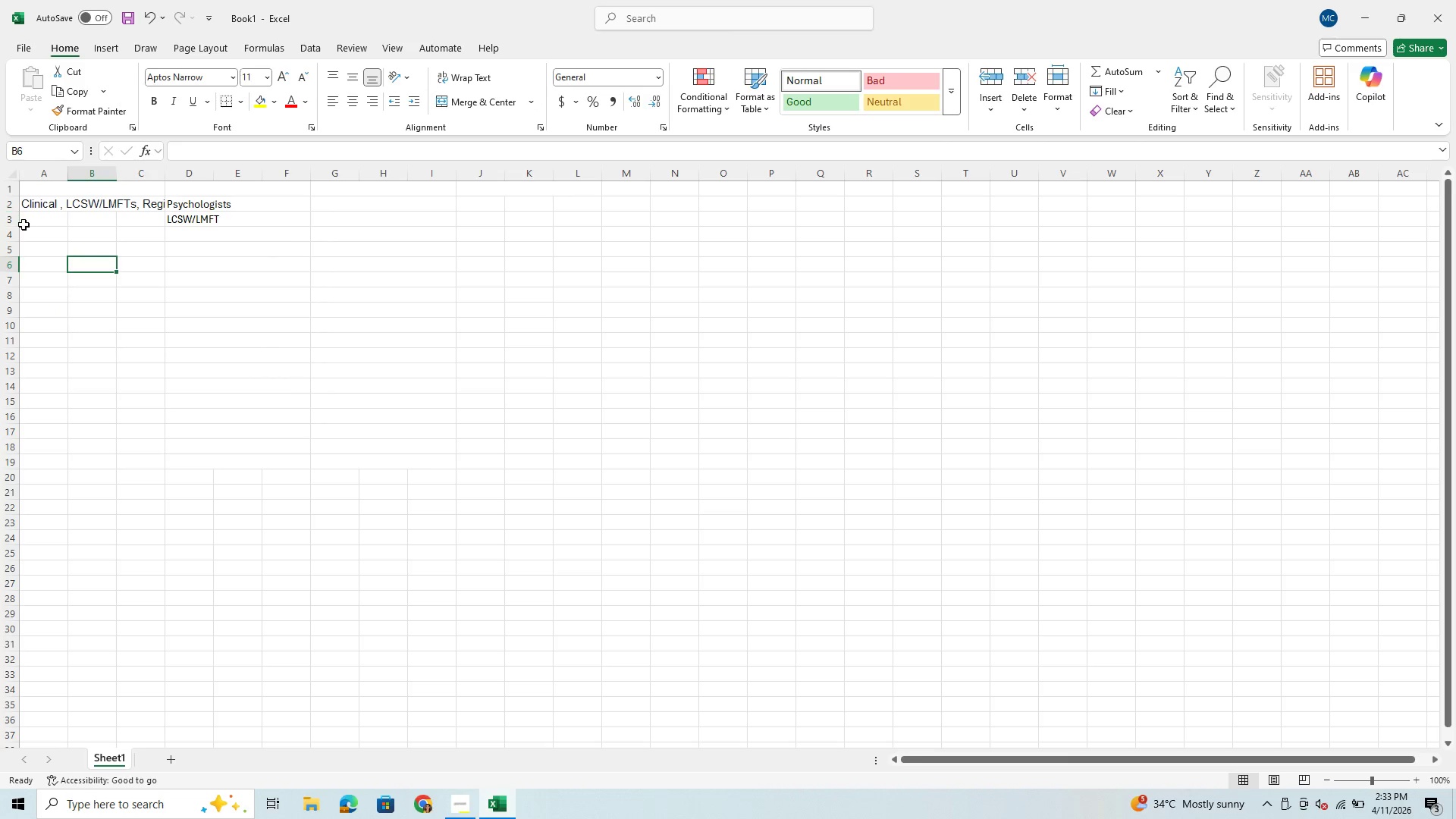 
left_click_drag(start_coordinate=[31, 224], to_coordinate=[132, 465])
 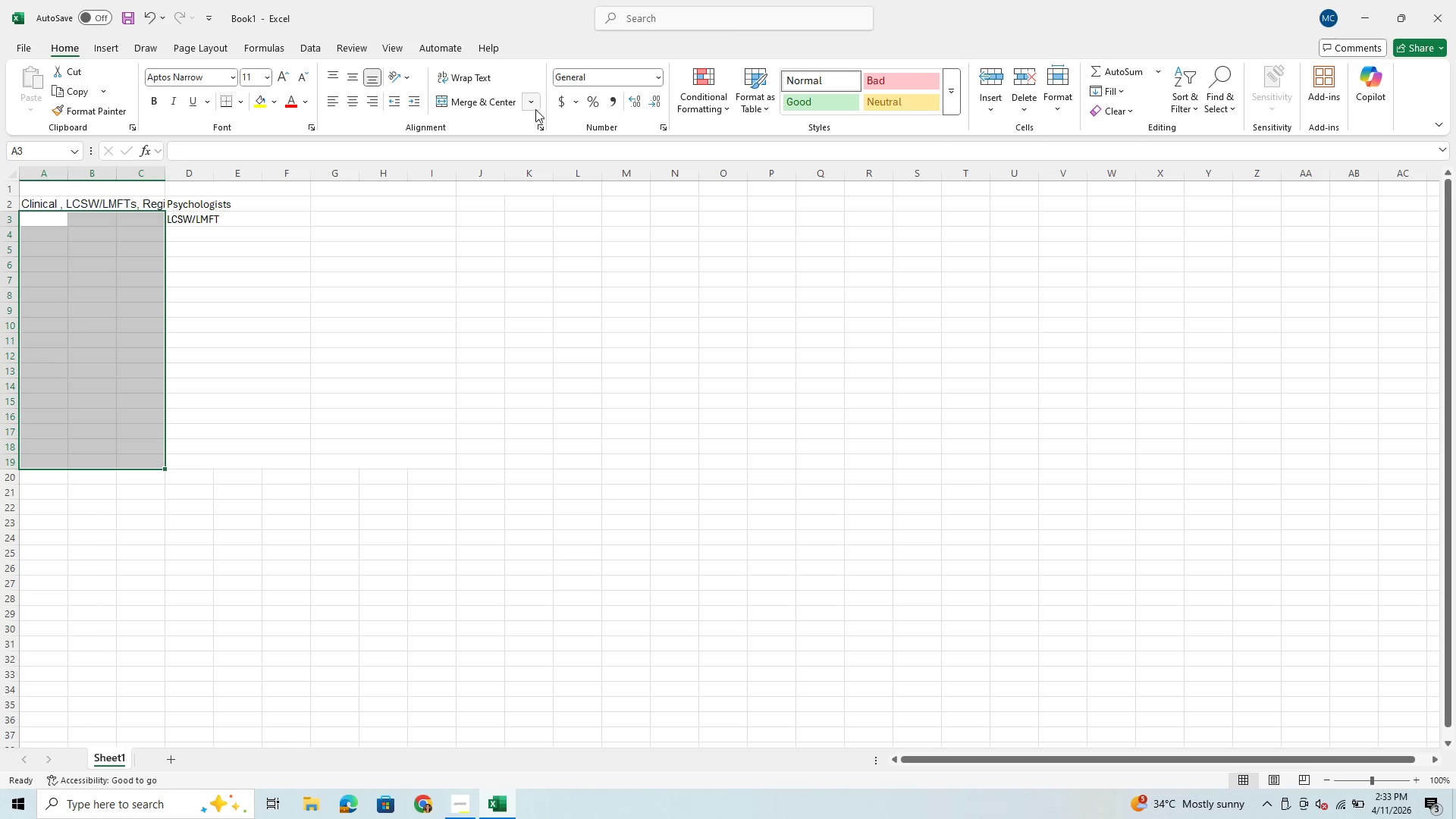 
left_click([535, 107])
 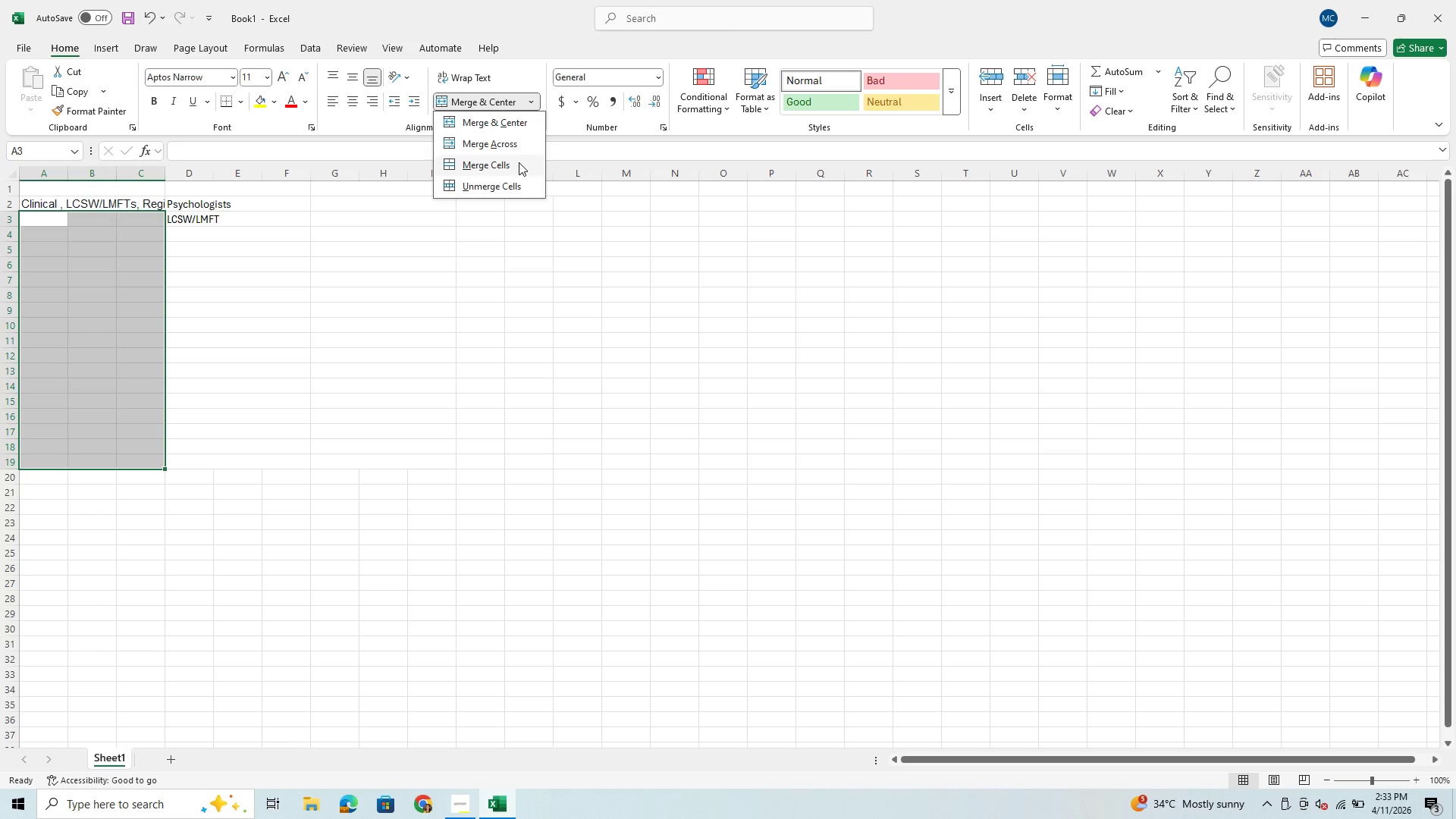 
left_click([511, 140])
 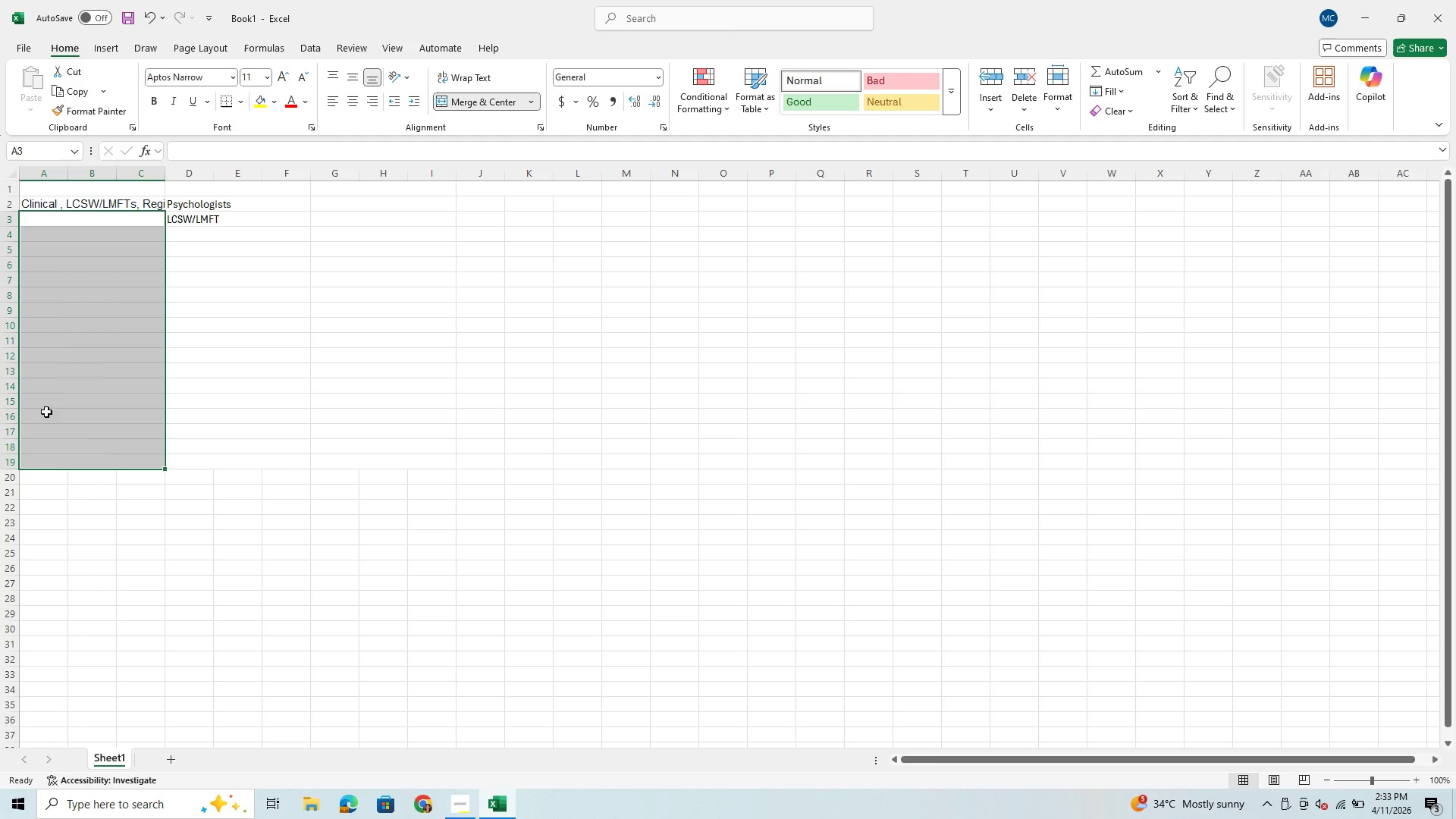 
left_click([119, 359])
 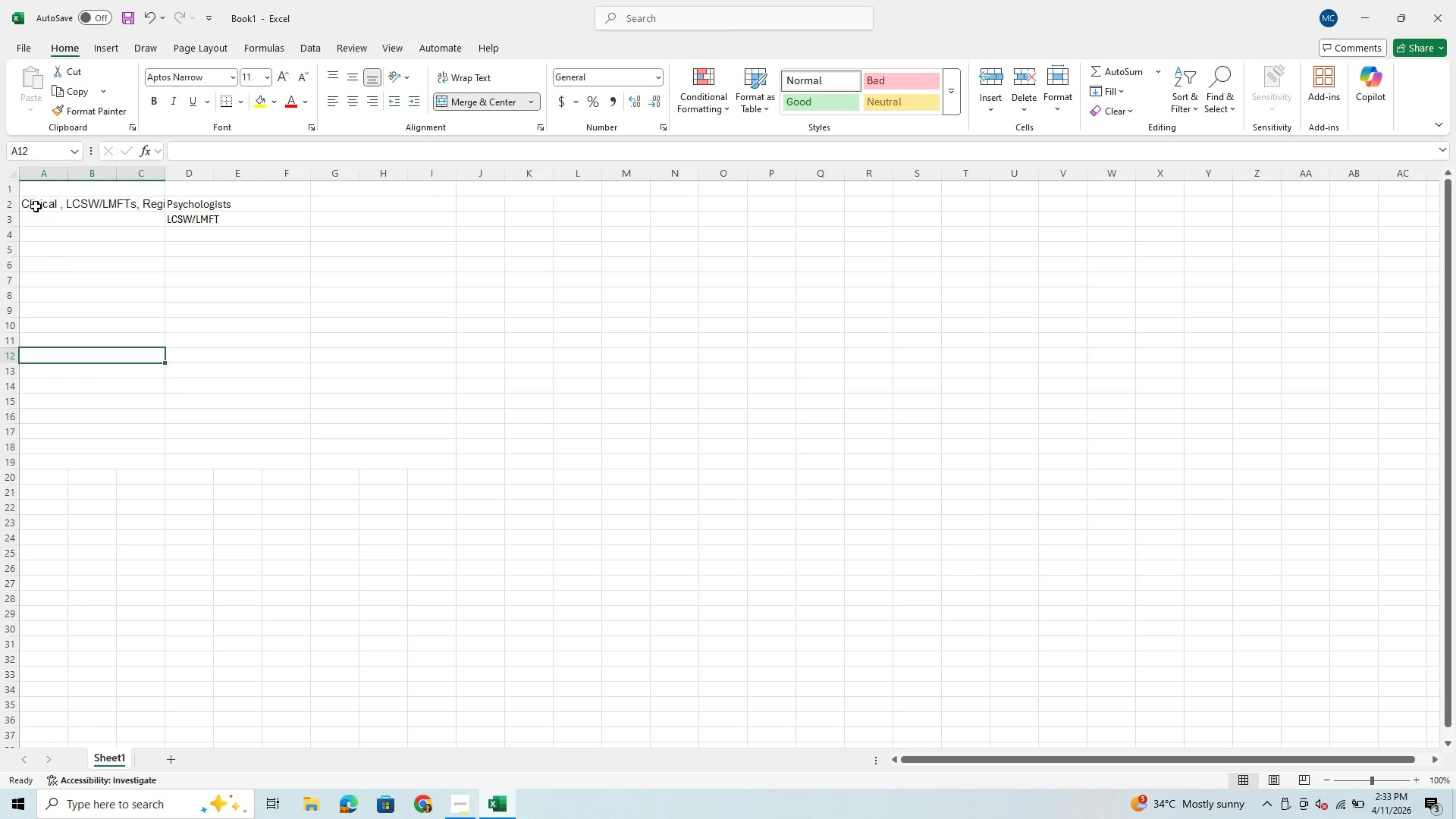 
left_click([36, 206])
 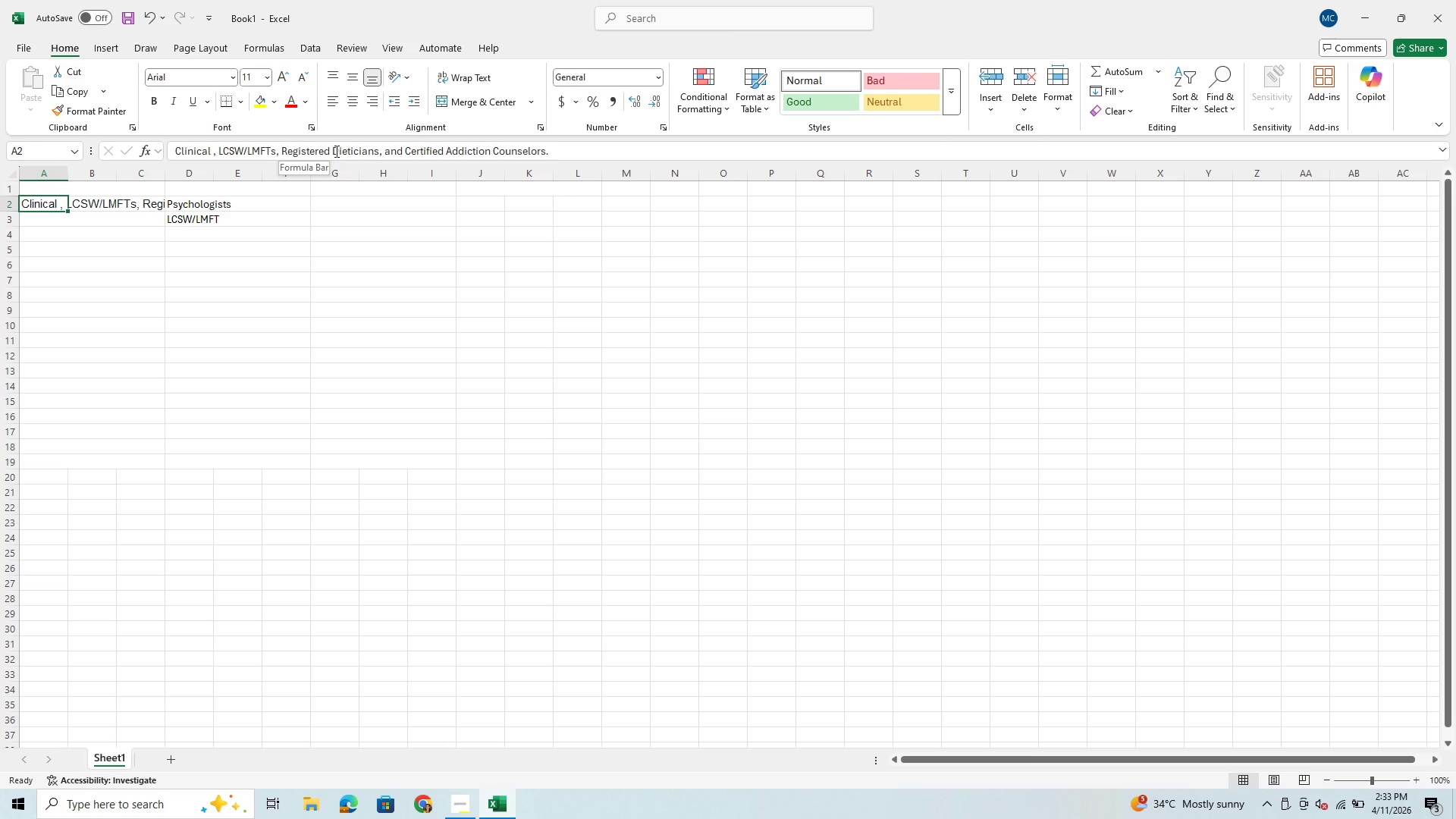 
left_click_drag(start_coordinate=[331, 149], to_coordinate=[376, 158])
 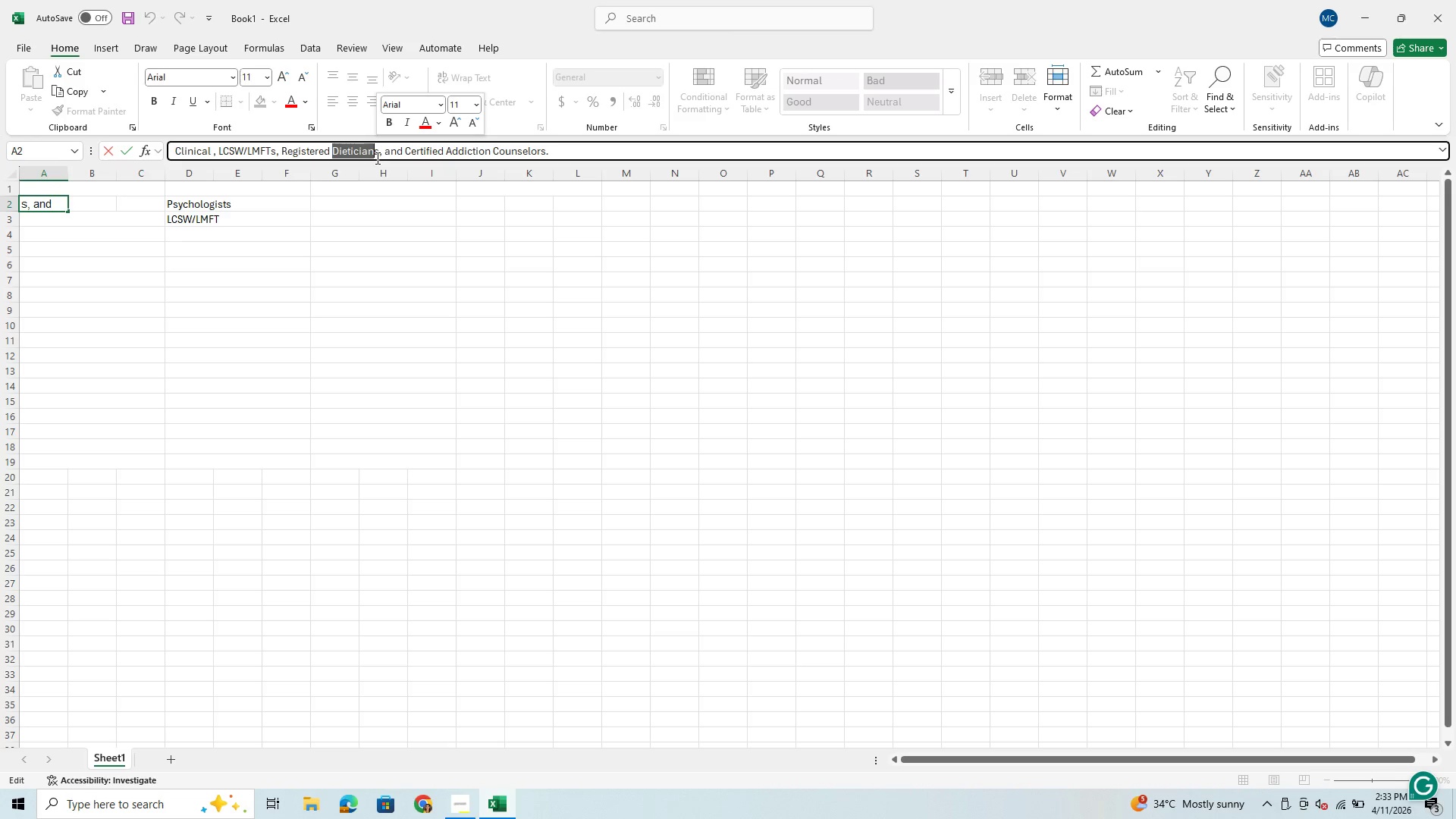 
key(Control+X)
 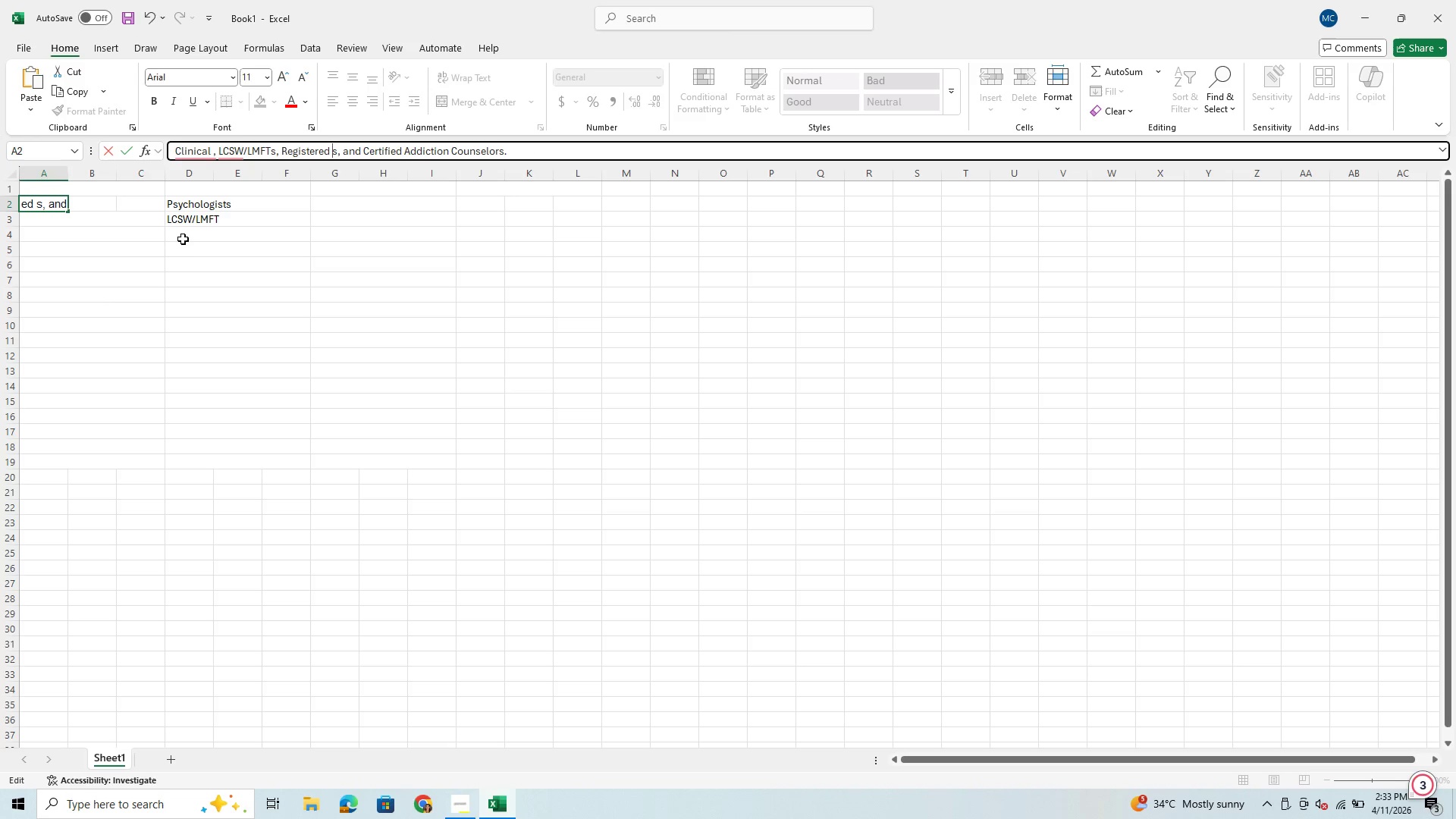 
left_click([184, 240])
 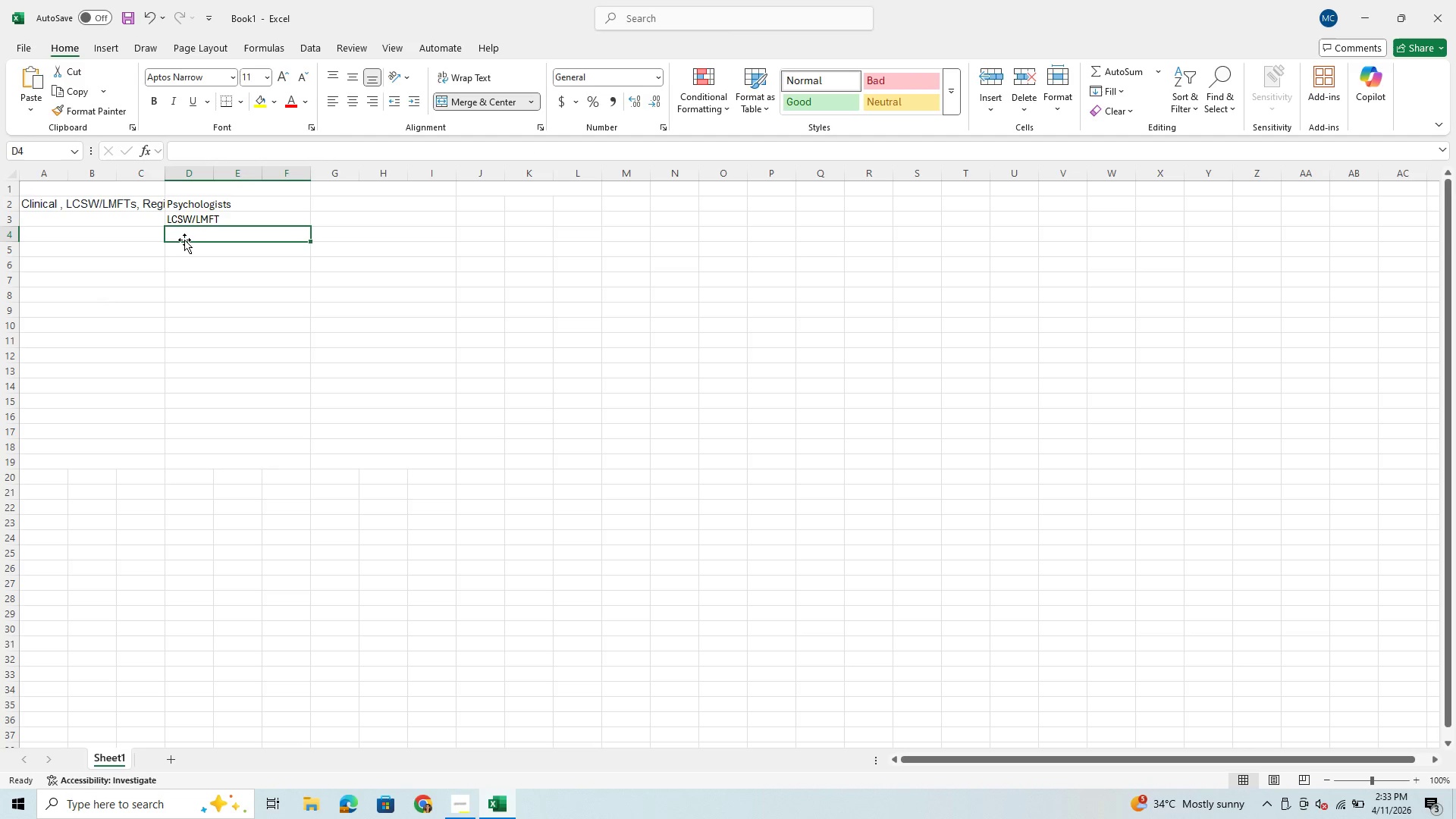 
key(Control+V)
 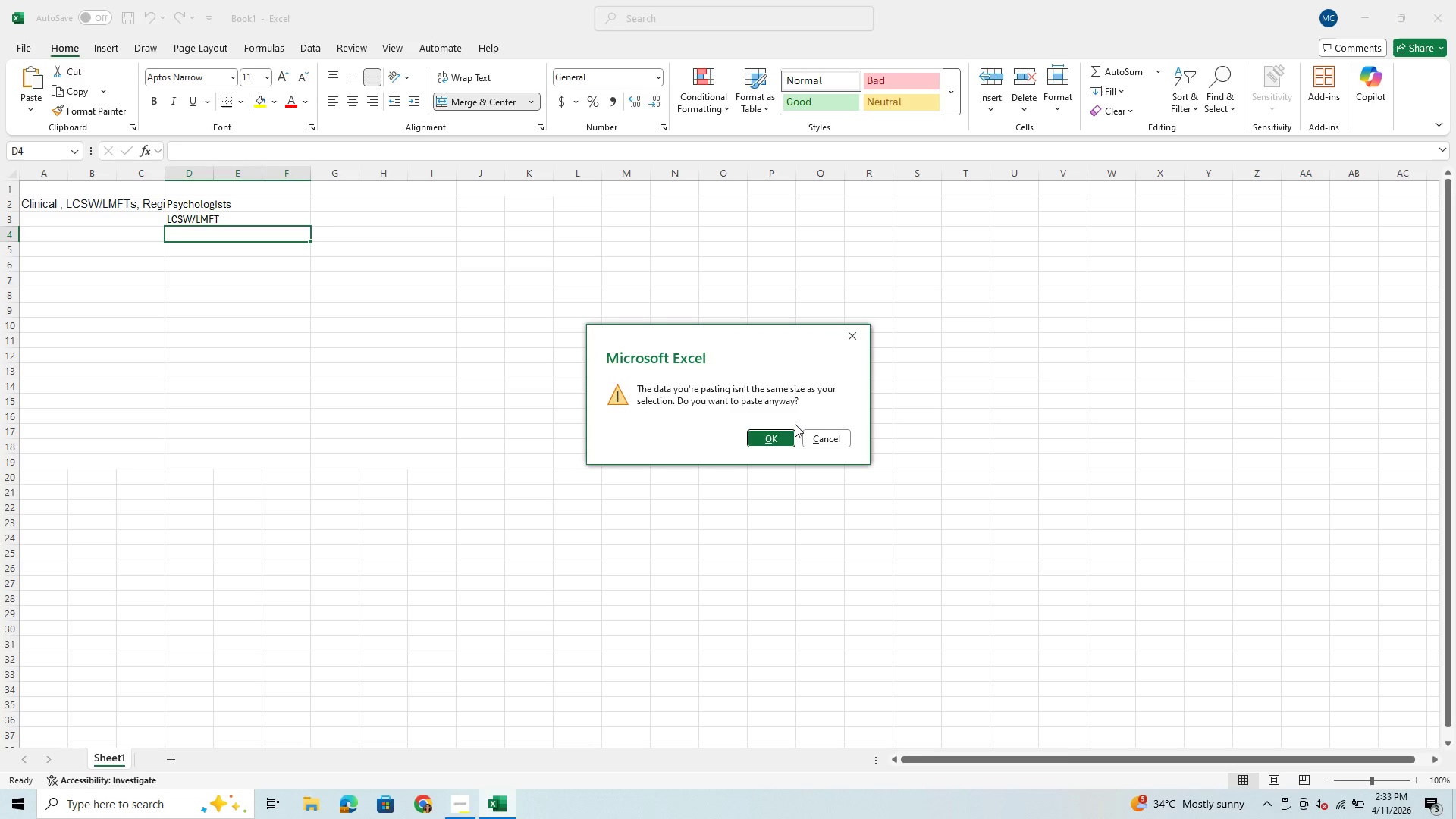 
left_click([774, 438])
 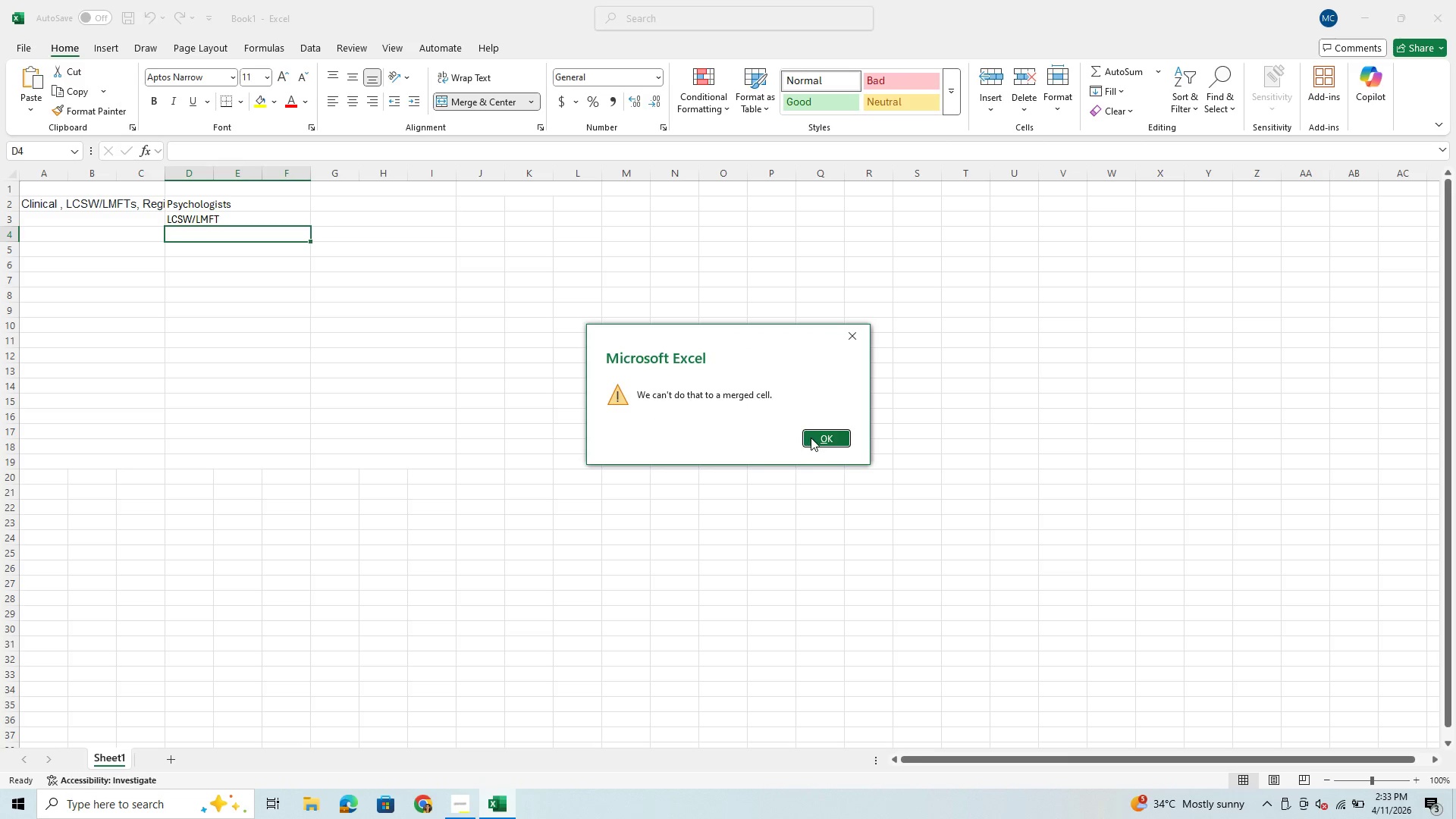 
left_click([811, 438])
 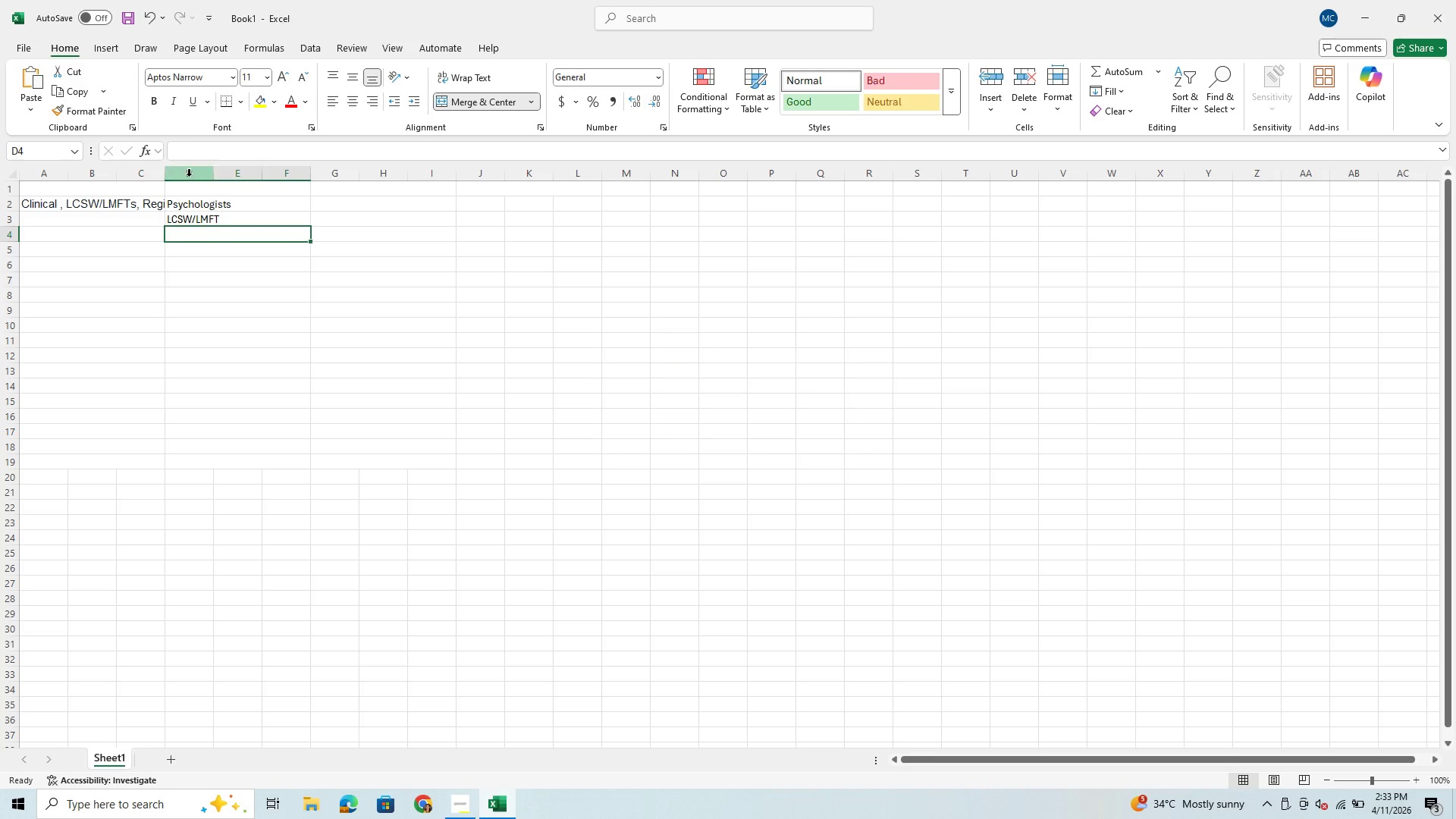 
left_click([111, 209])
 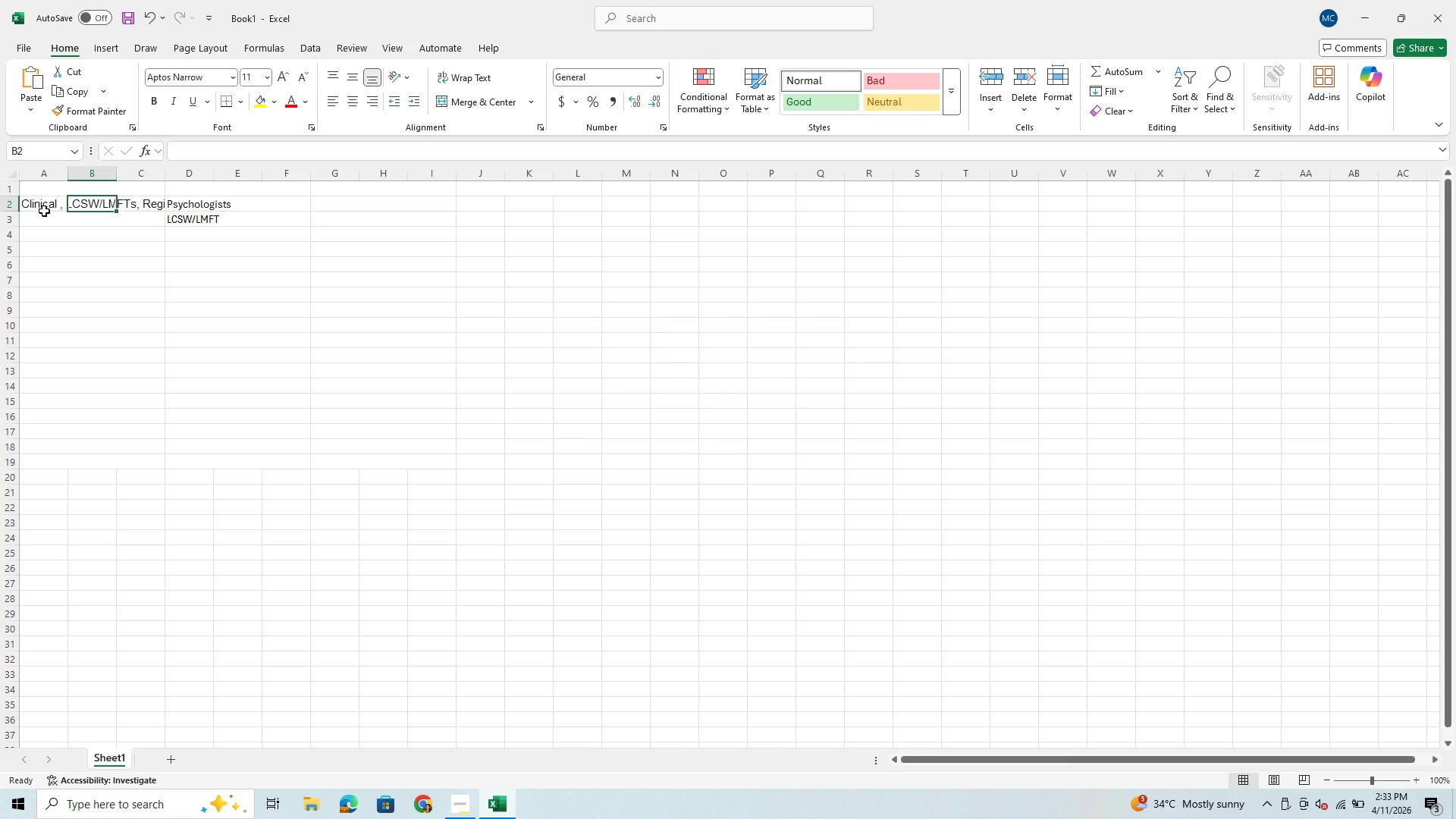 
left_click([39, 206])
 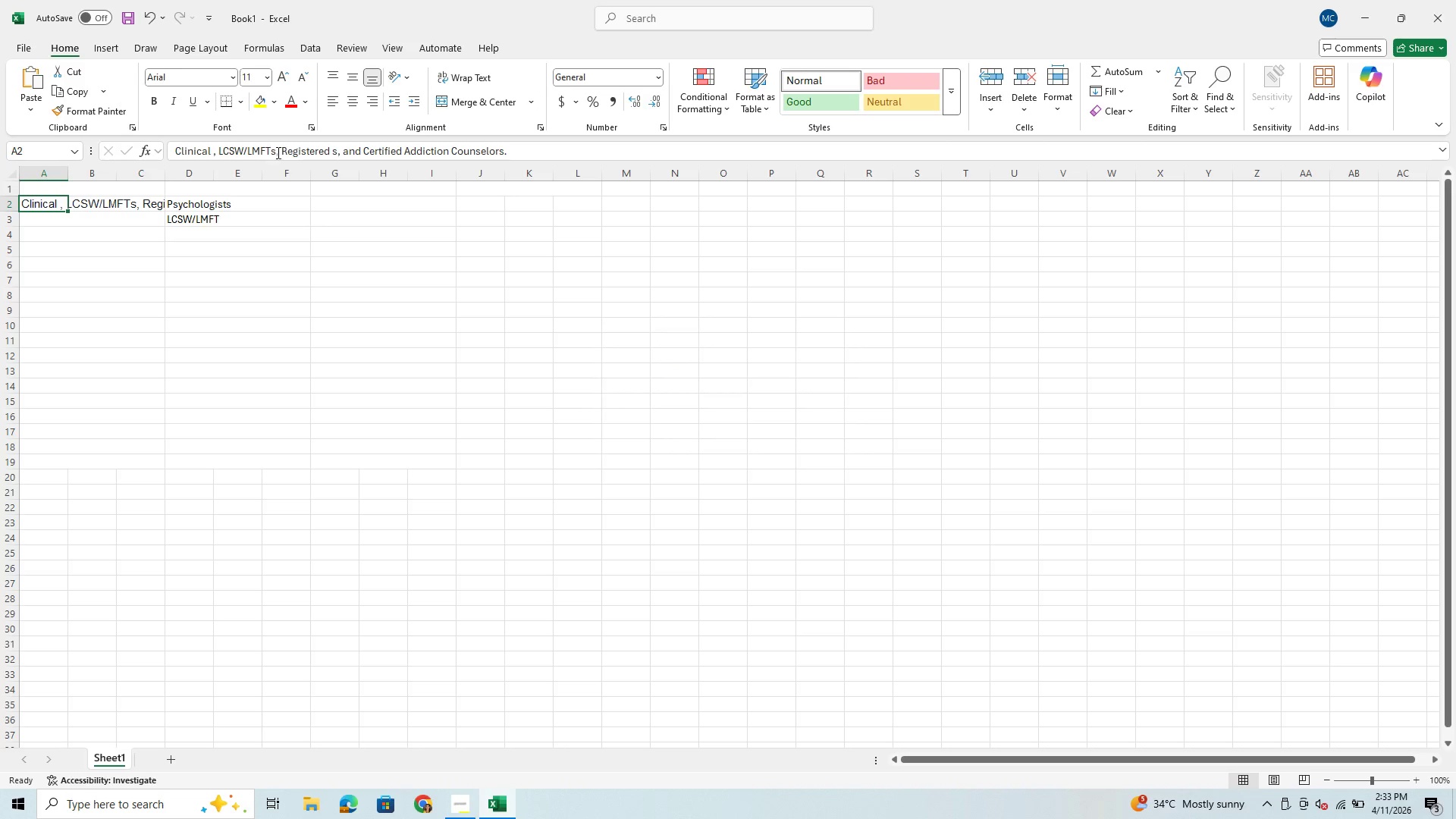 
mouse_move([278, 132])
 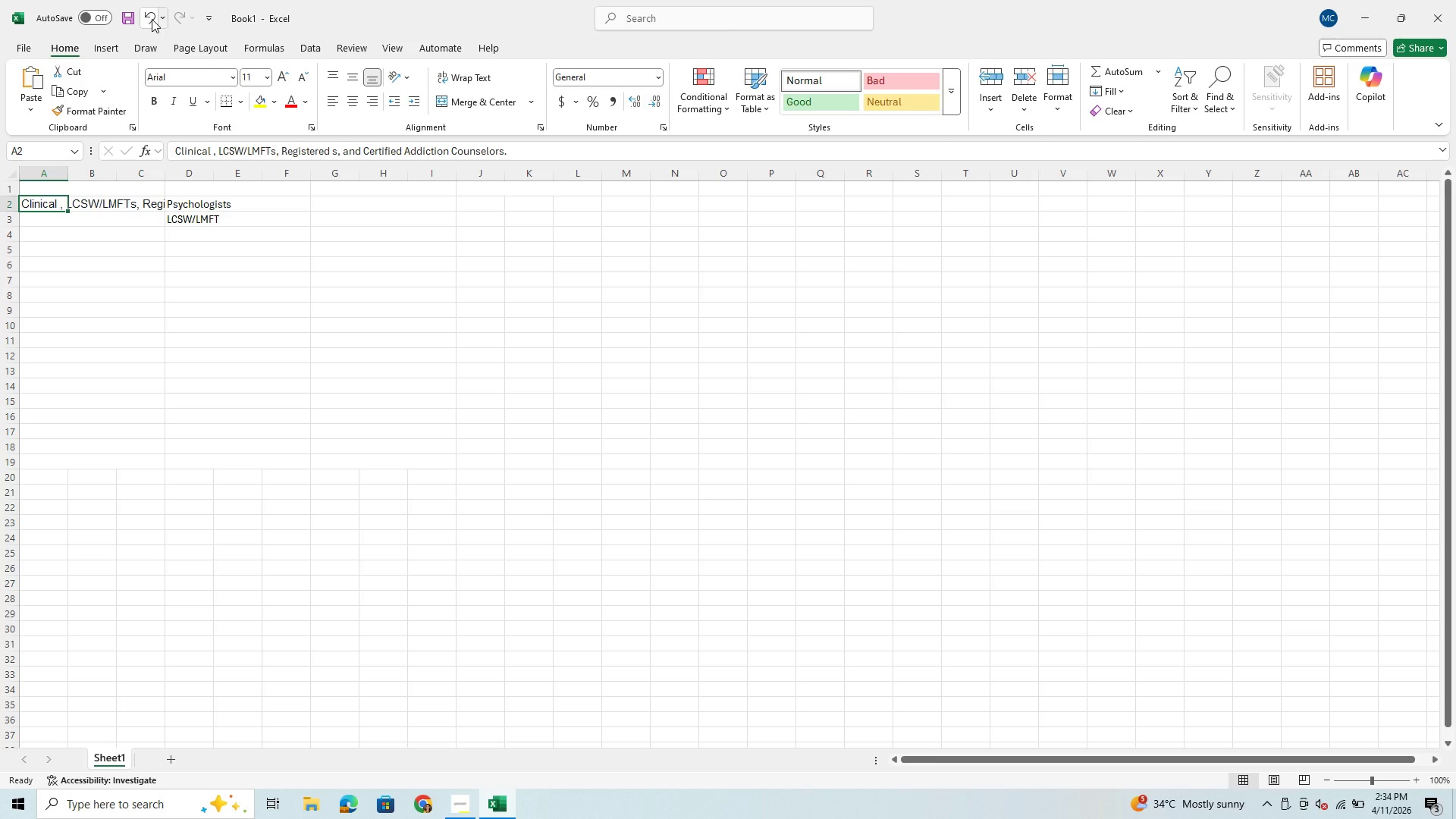 
left_click([152, 19])
 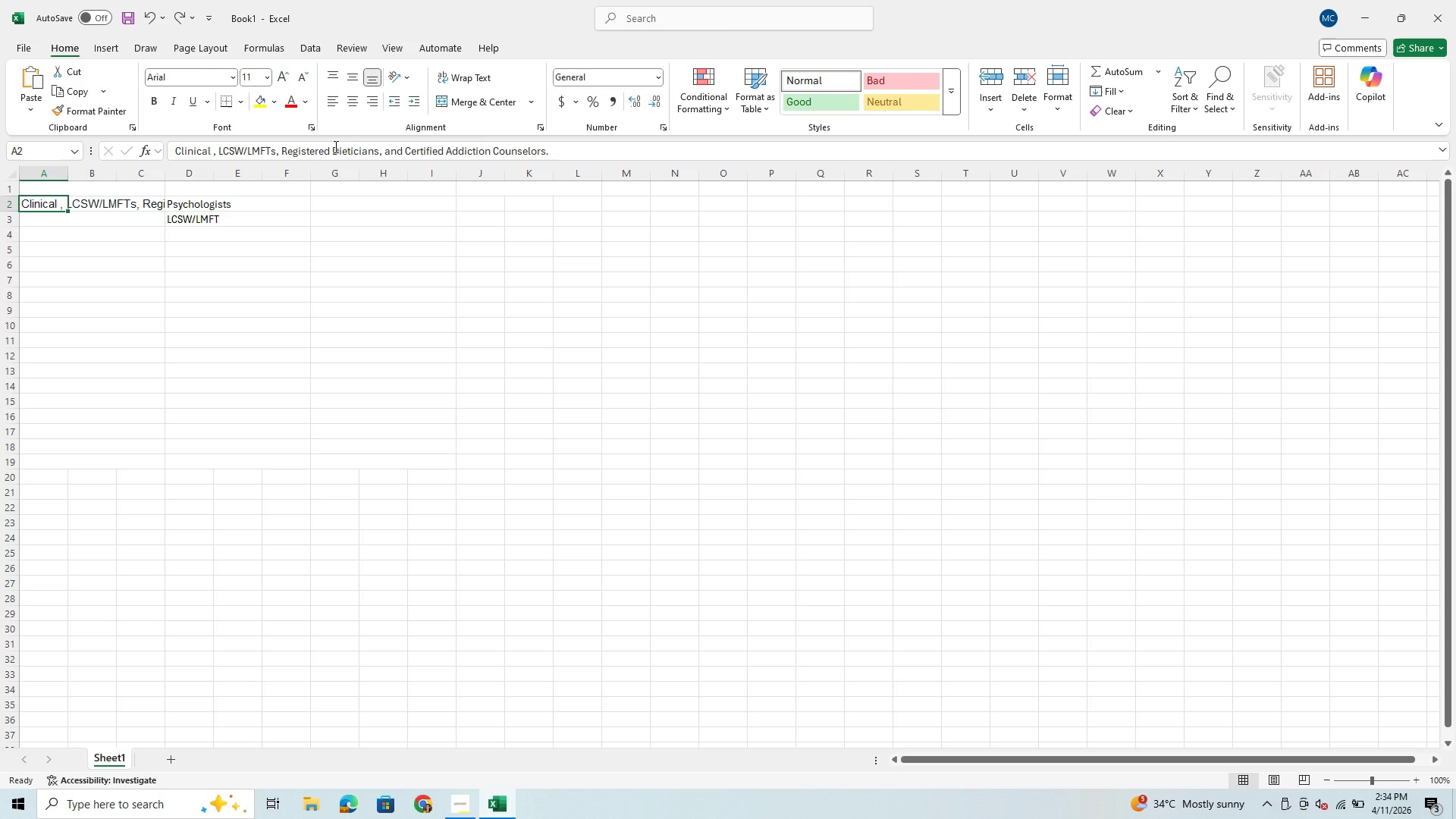 
left_click_drag(start_coordinate=[334, 149], to_coordinate=[375, 150])
 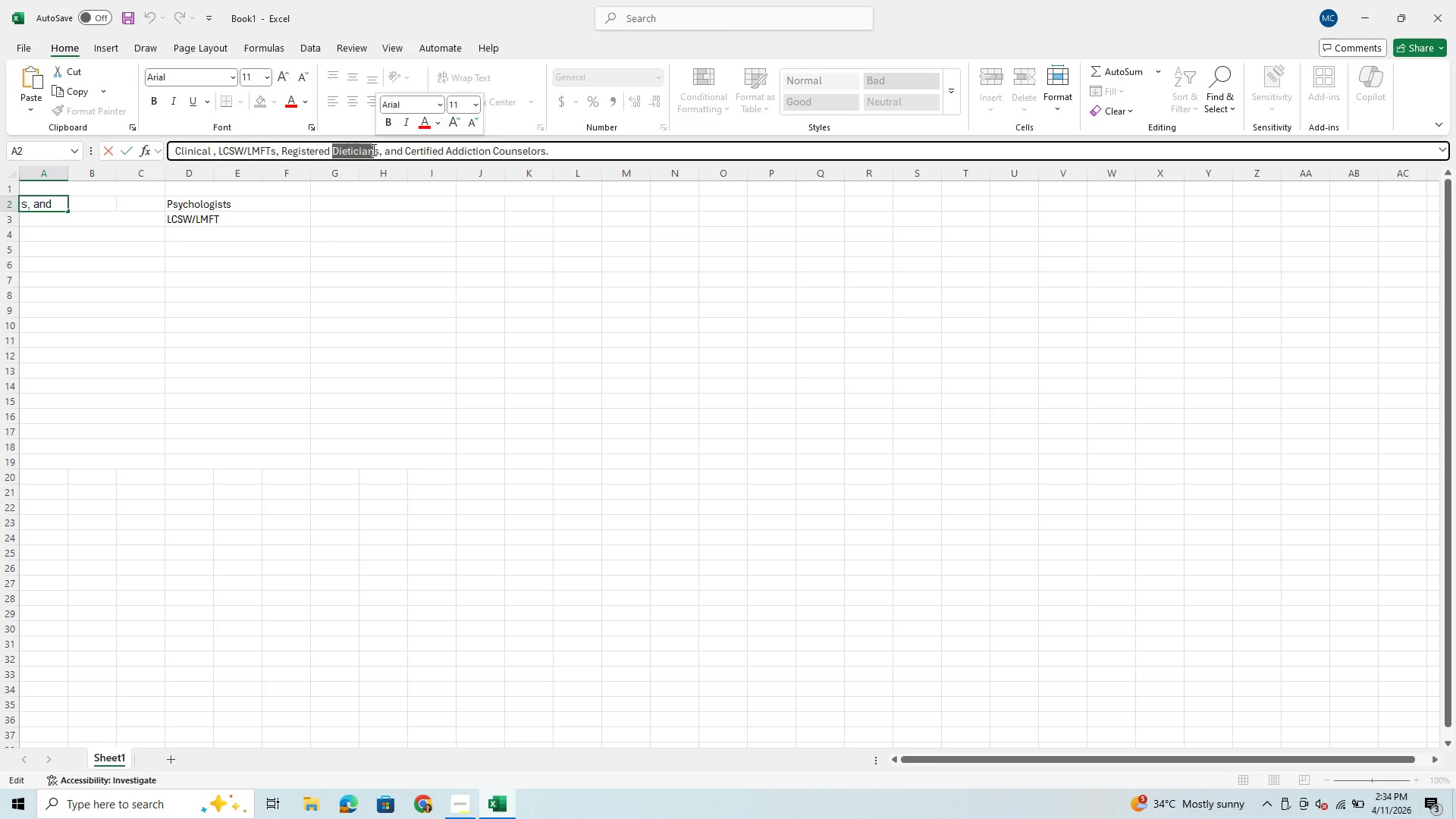 
key(Control+C)
 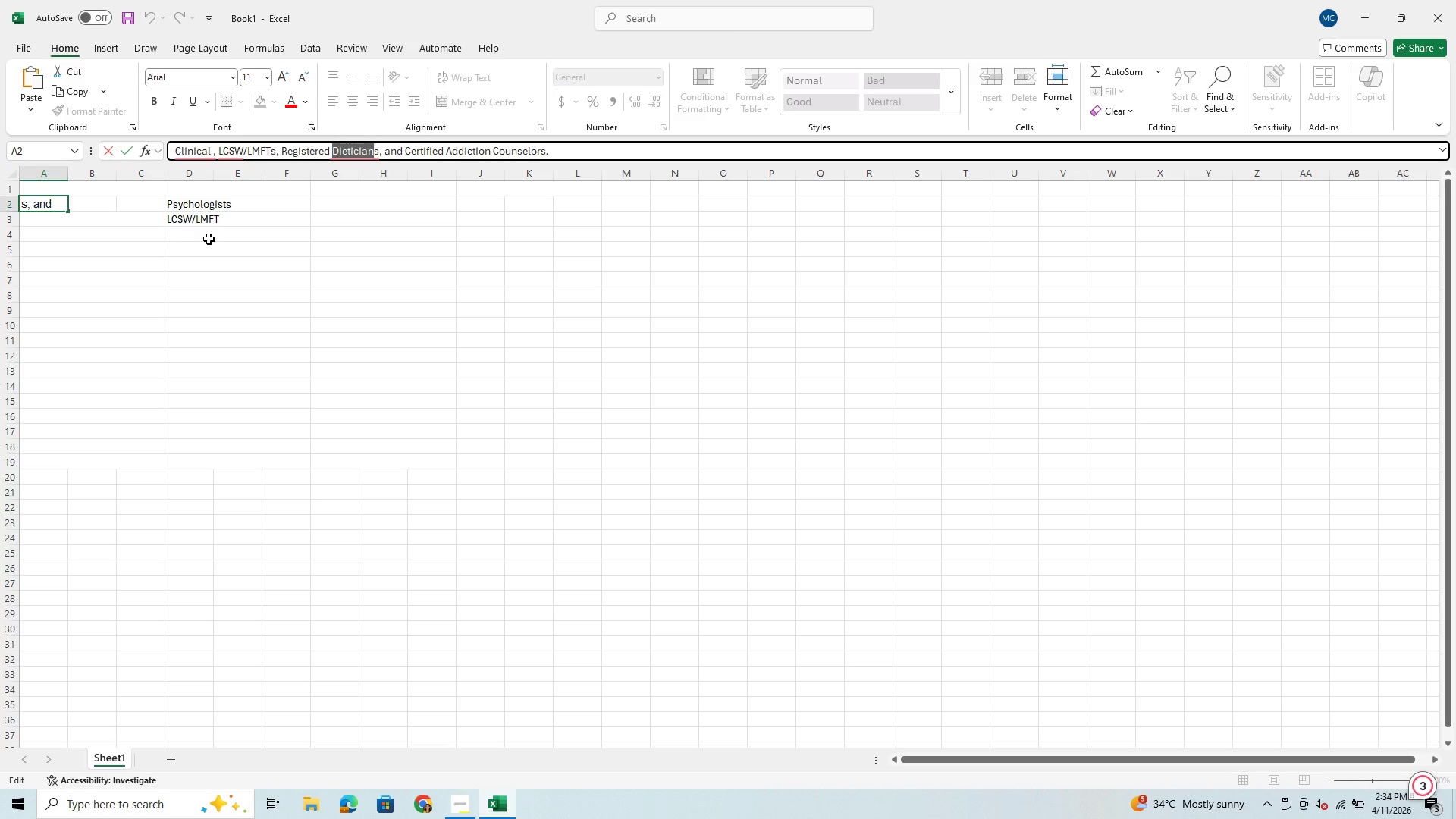 
left_click([212, 234])
 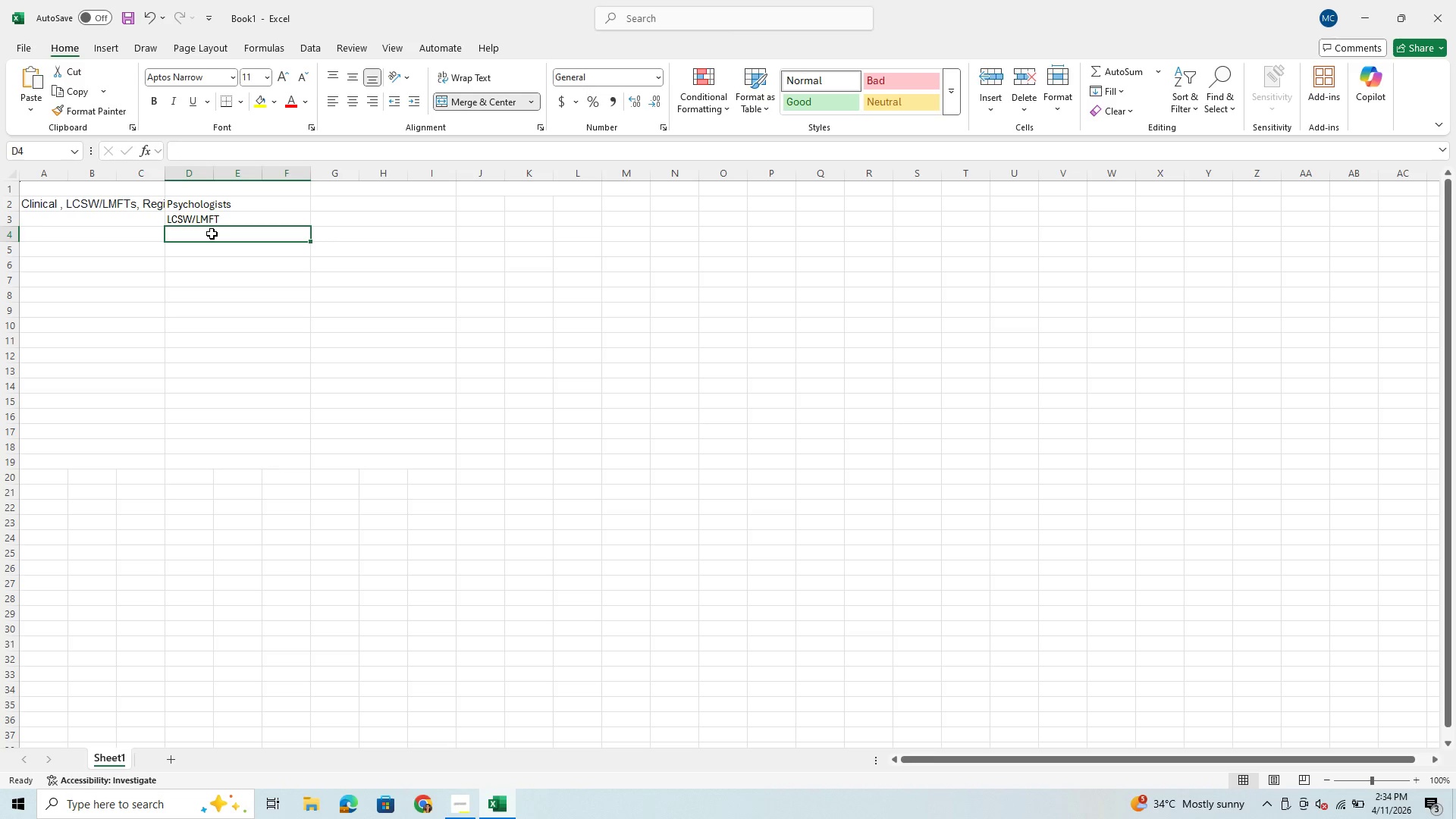 
key(Control+V)
 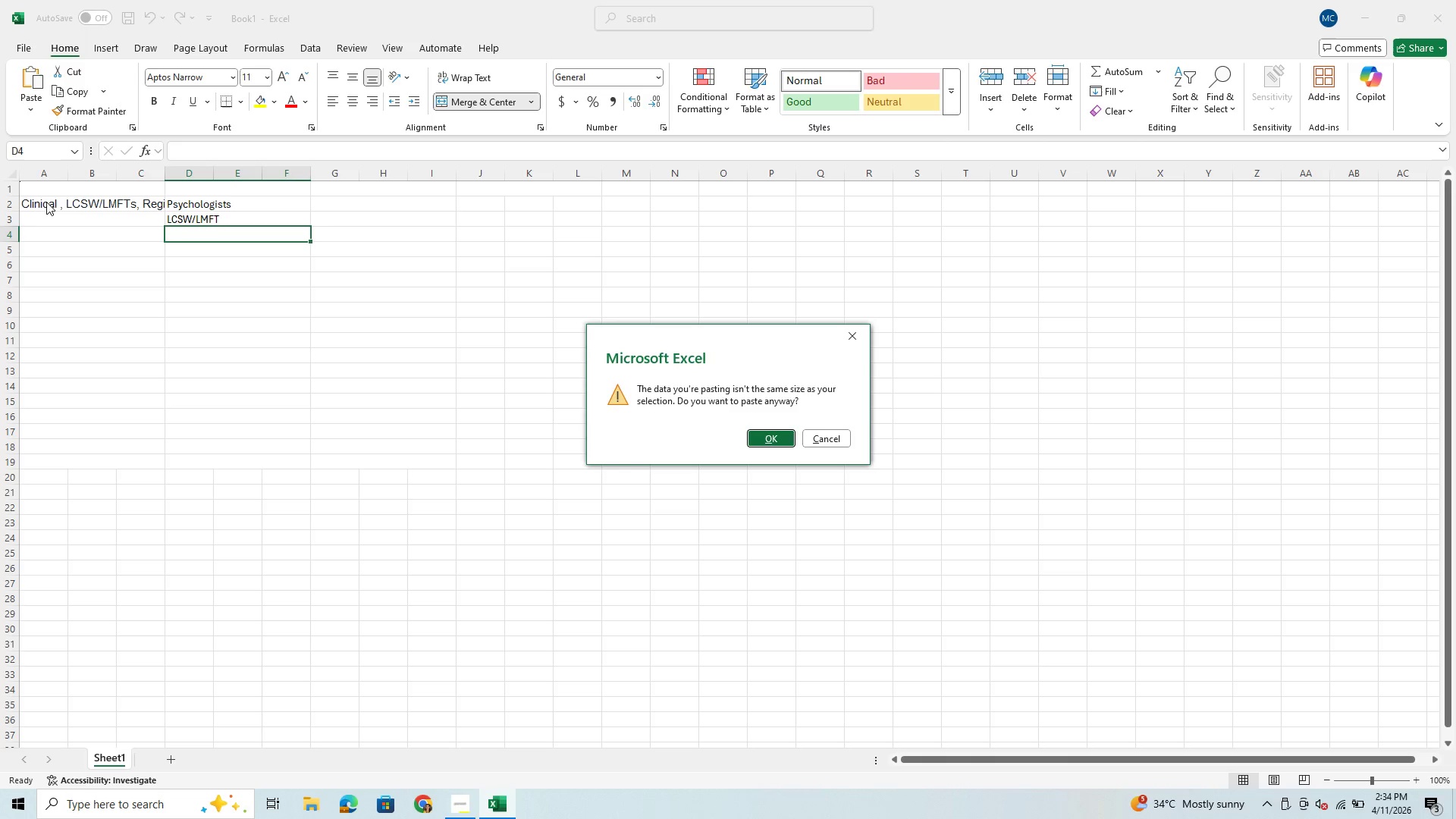 
wait(10.83)
 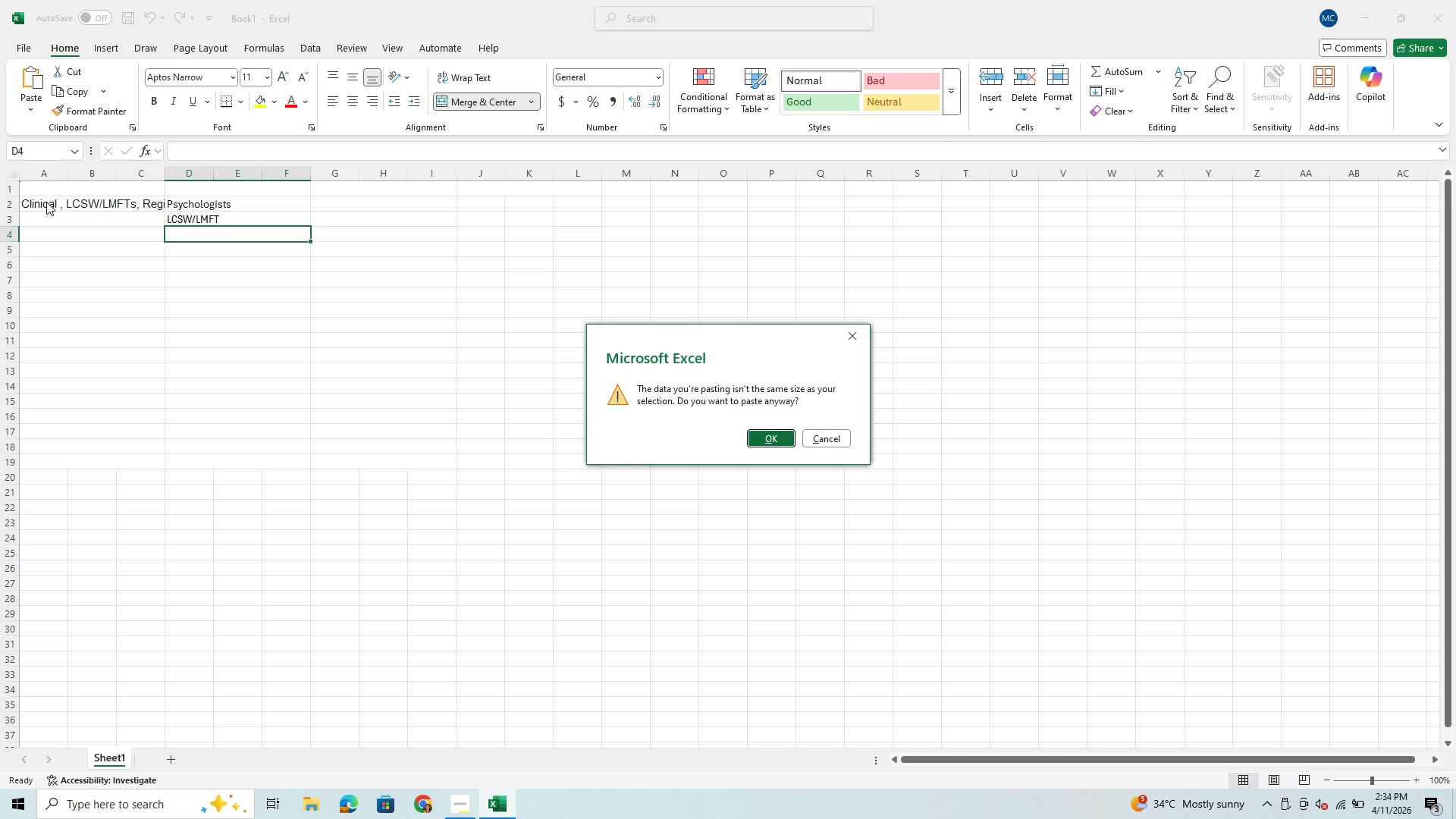 
left_click([769, 441])
 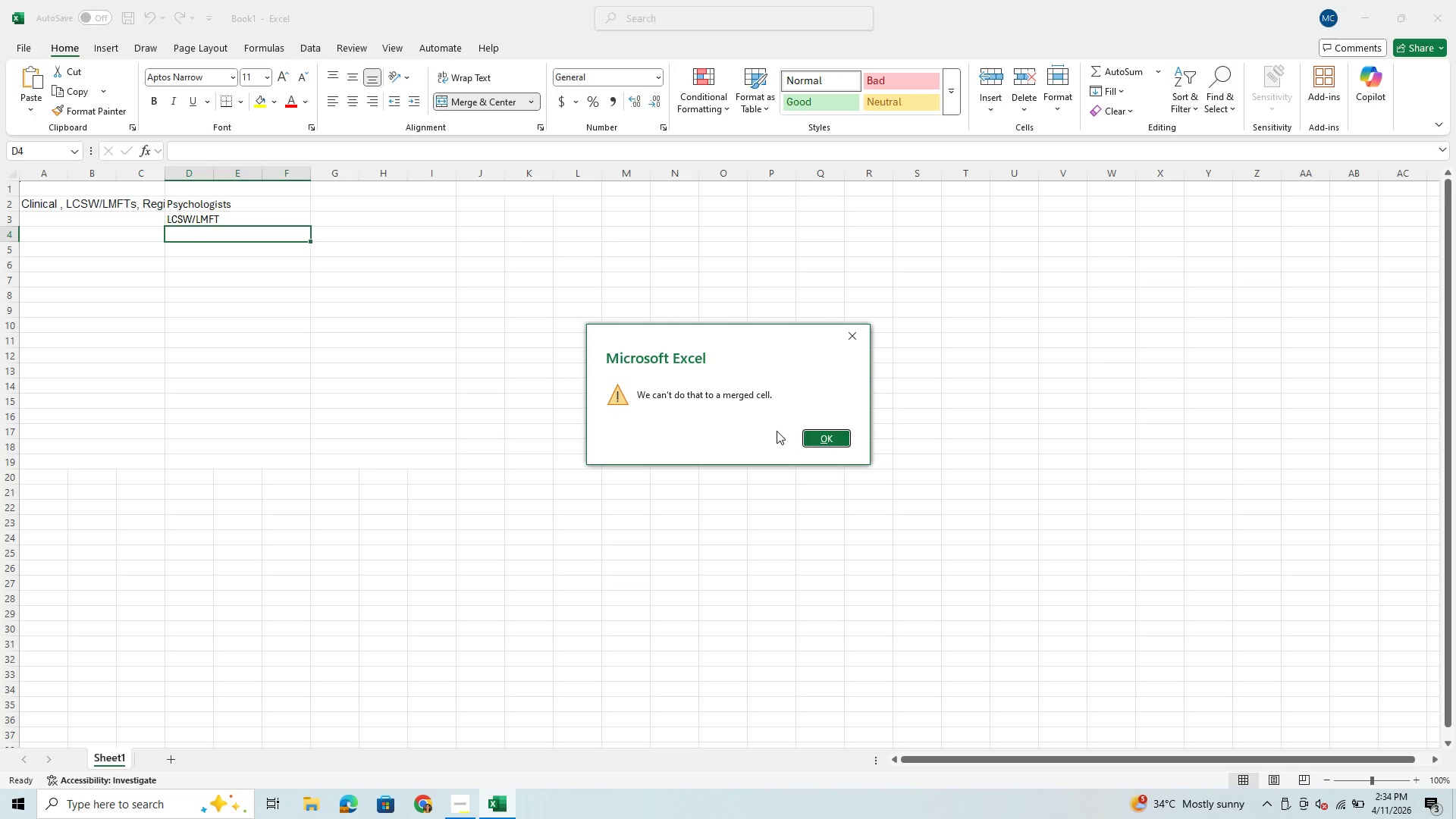 
left_click([824, 447])
 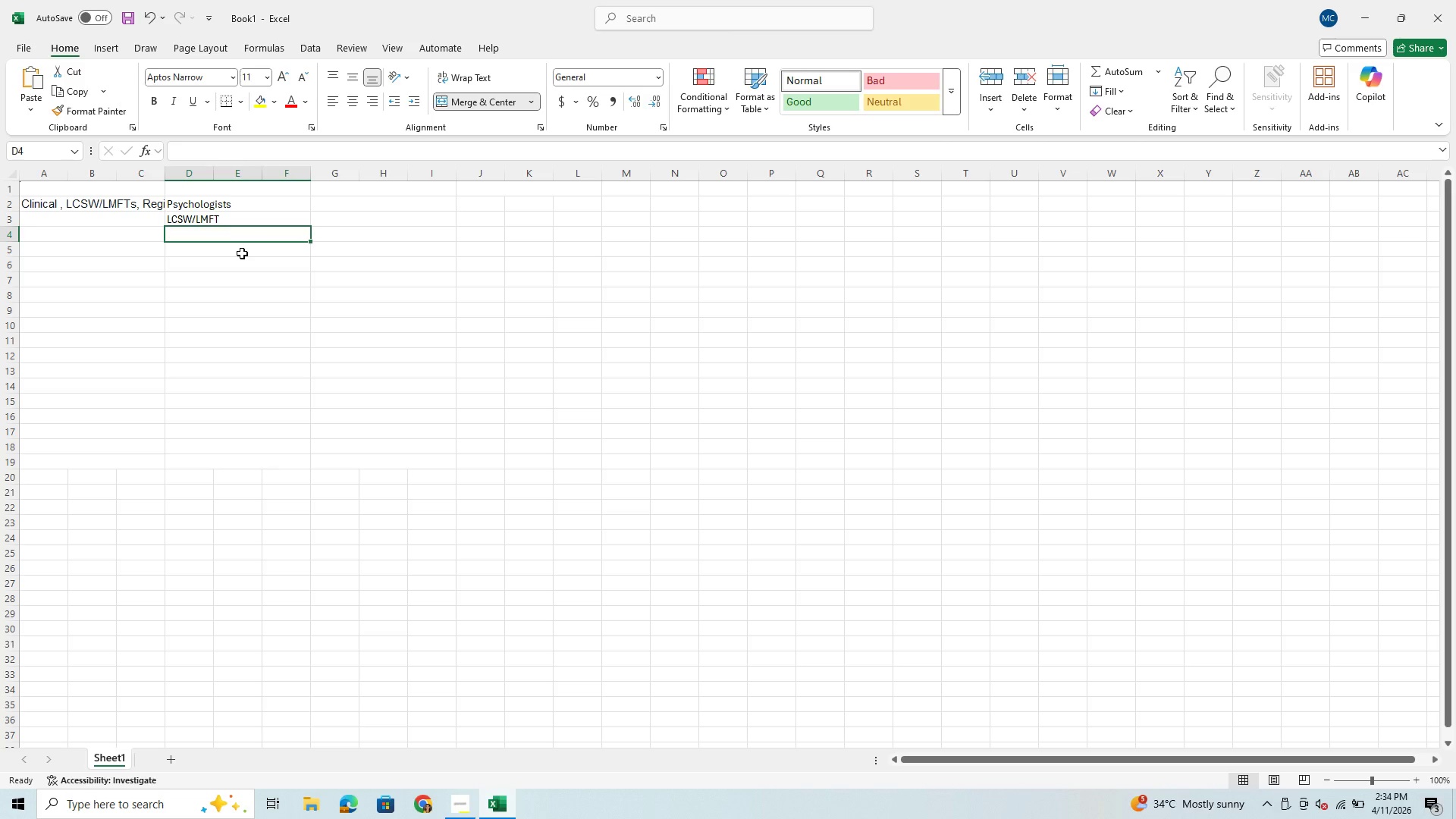 
left_click([253, 234])
 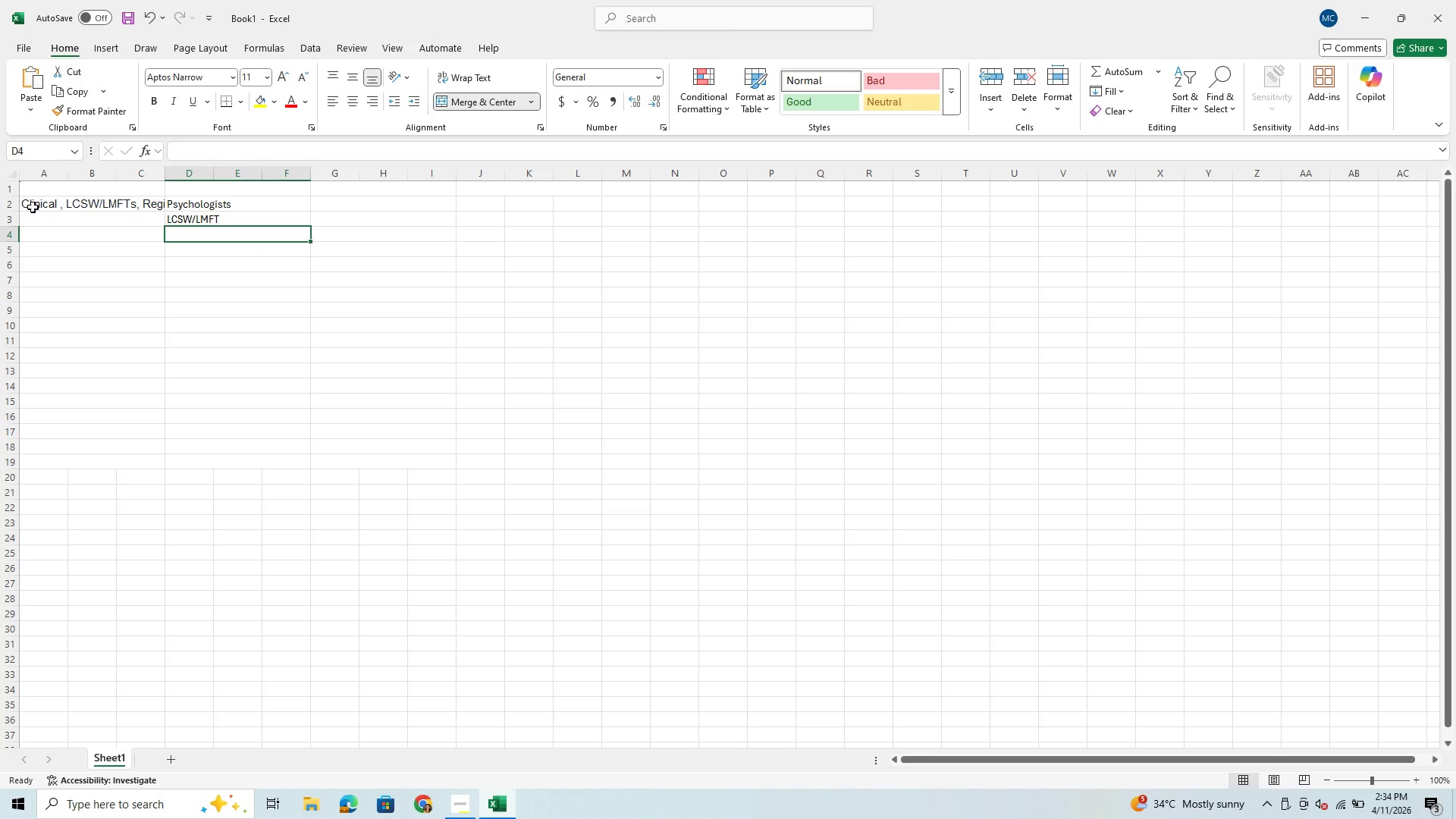 
left_click([38, 199])
 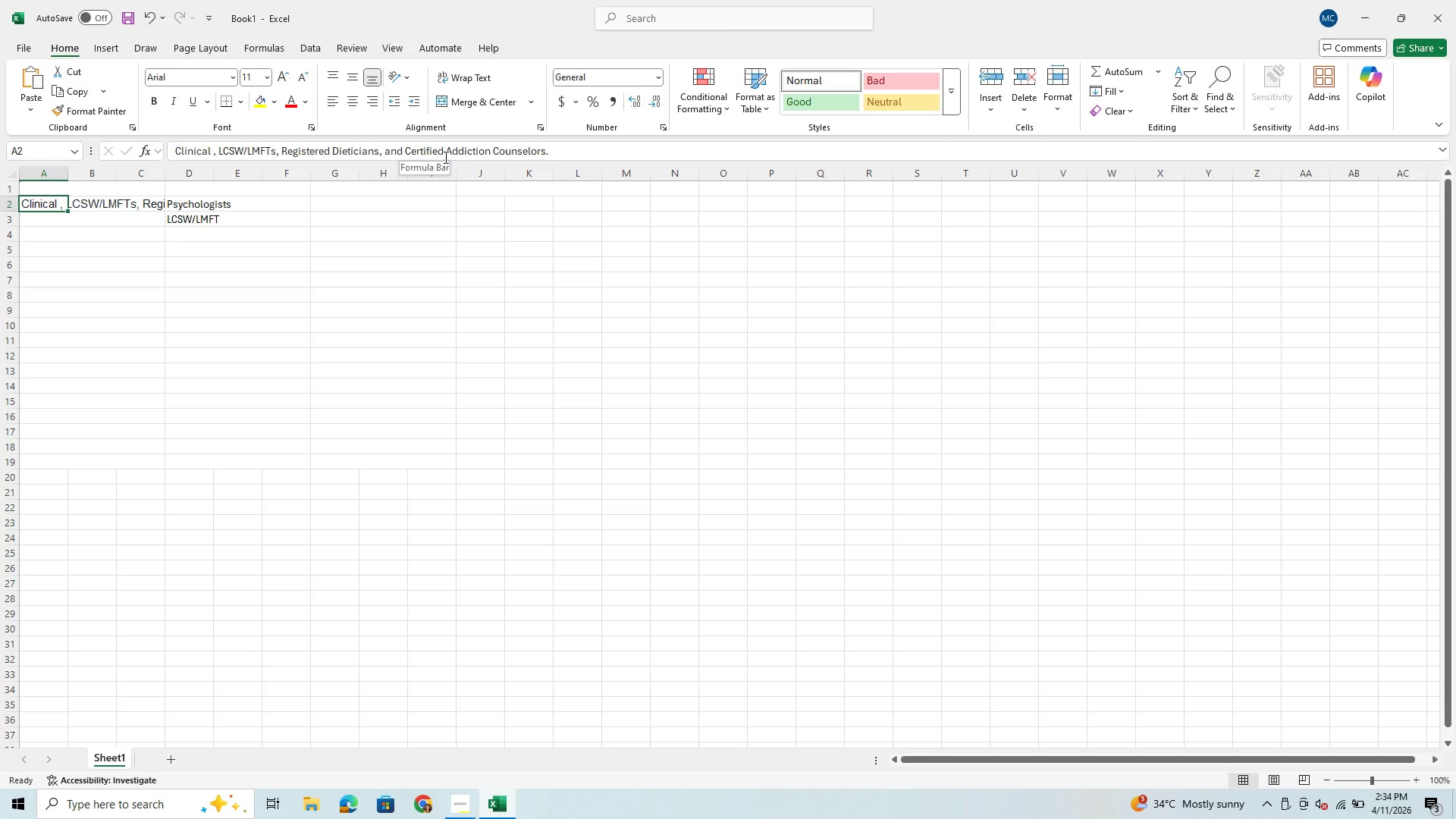 
wait(6.47)
 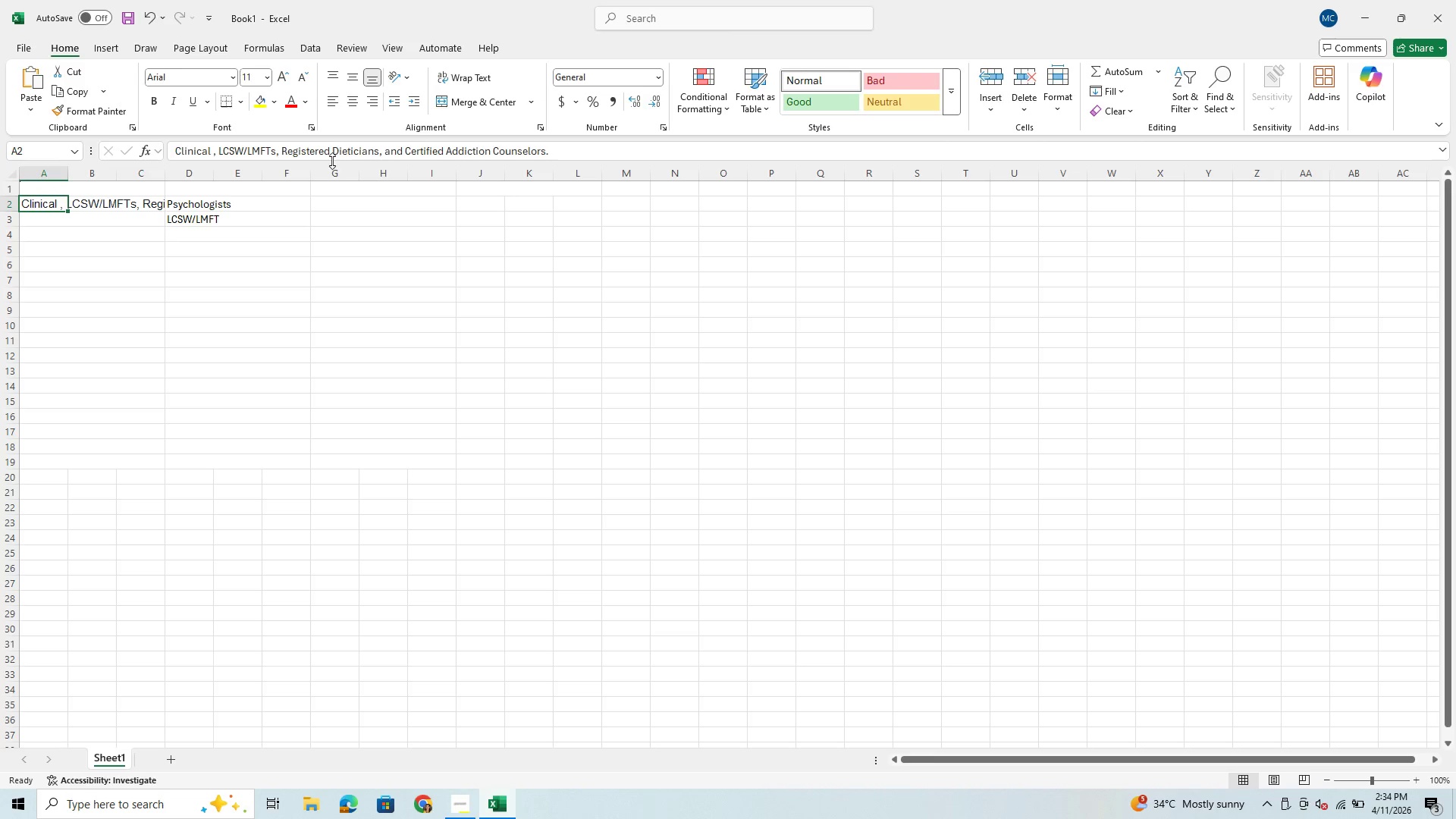 
left_click_drag(start_coordinate=[447, 151], to_coordinate=[541, 150])
 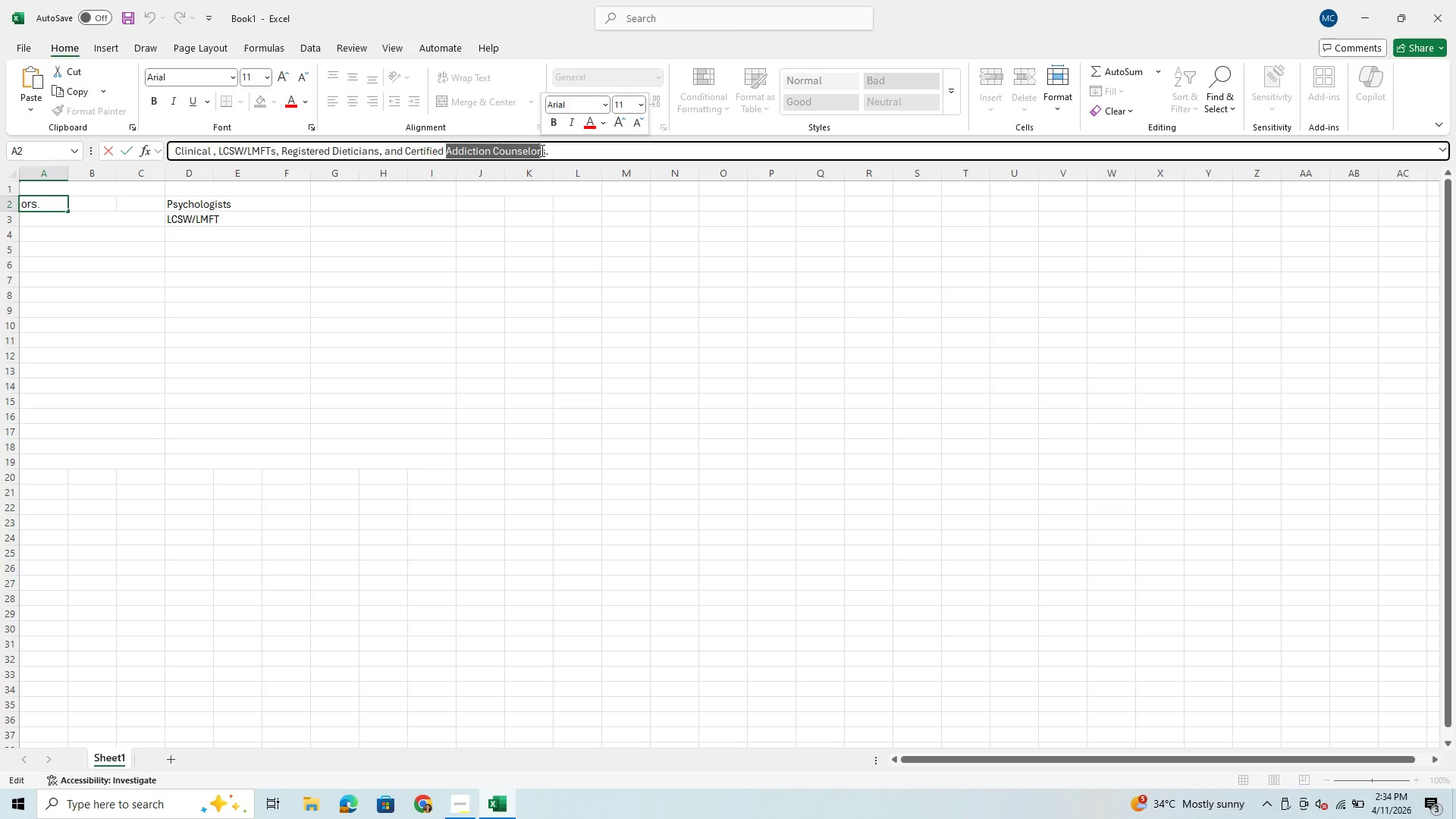 
key(Control+C)
 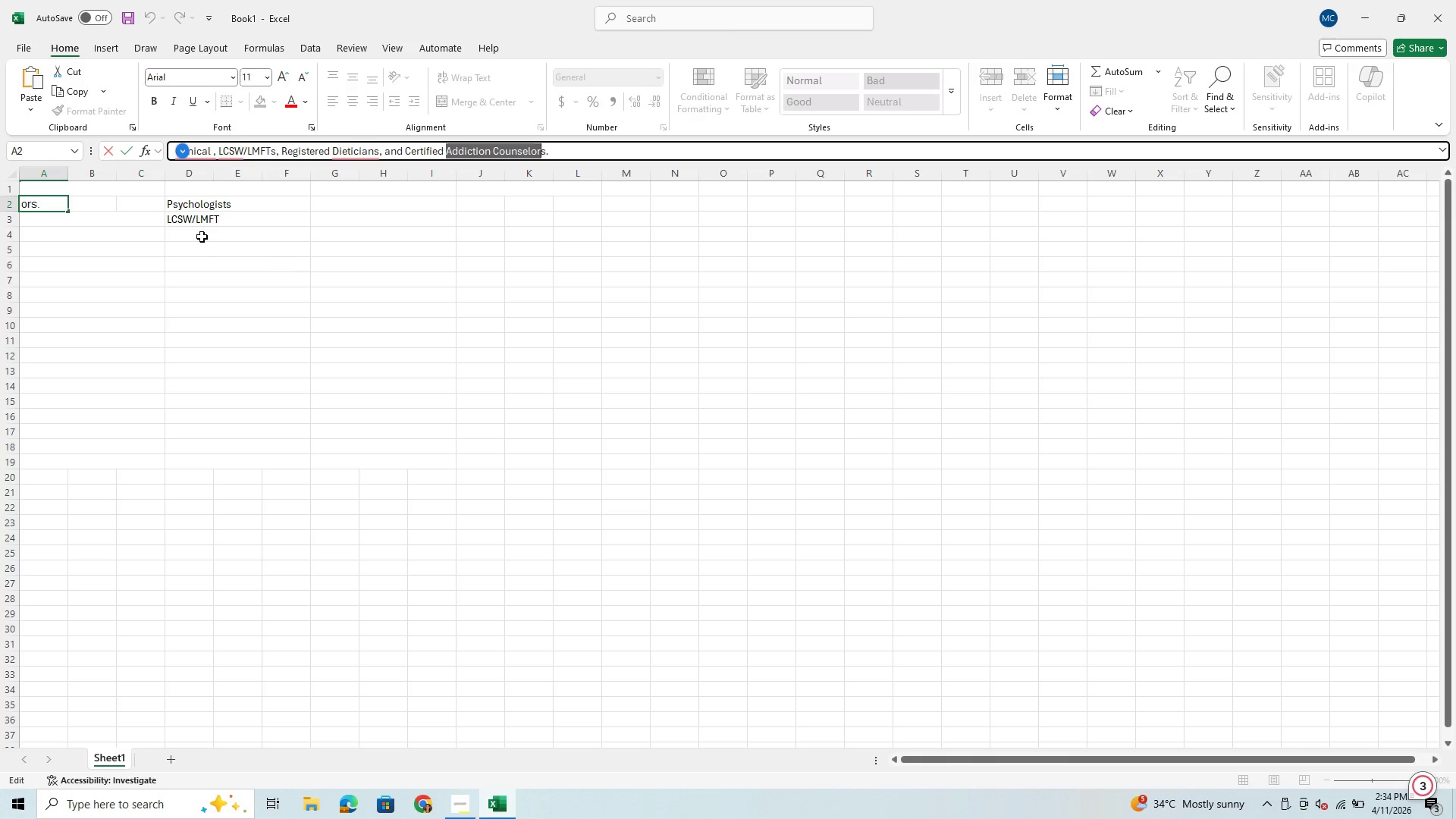 
left_click([202, 237])
 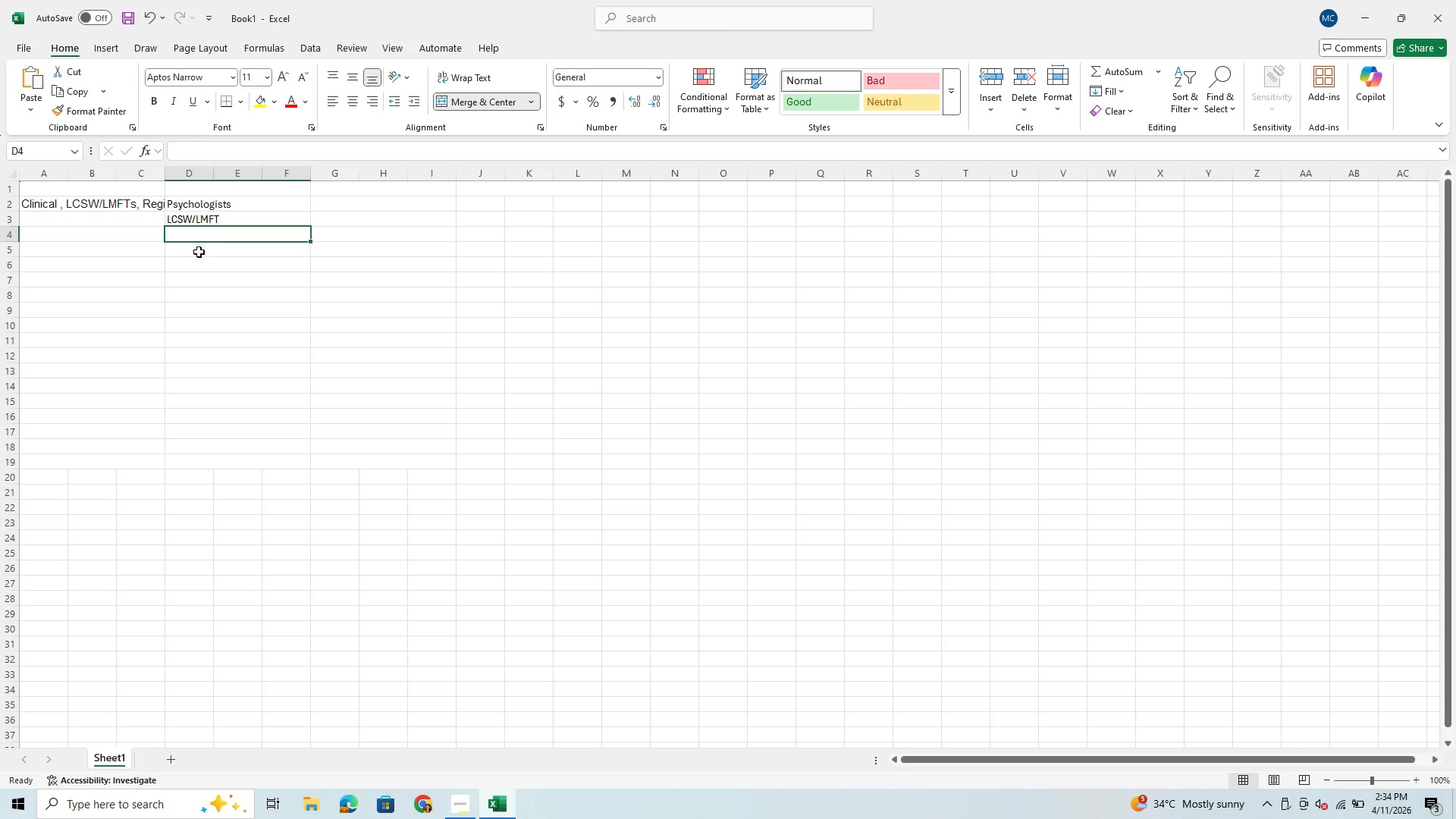 
left_click([199, 256])
 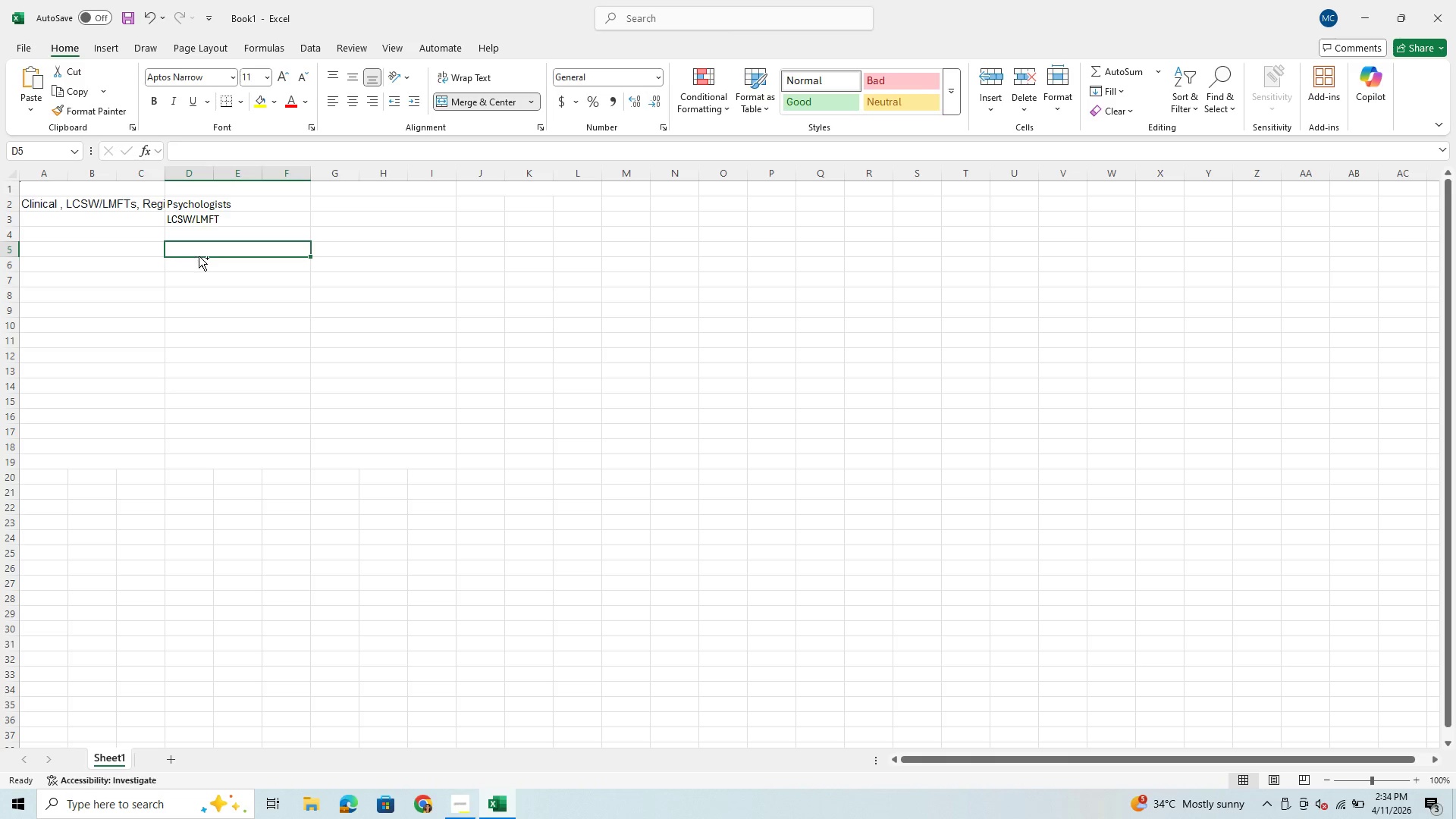 
hold_key(key=ControlLeft, duration=0.66)
 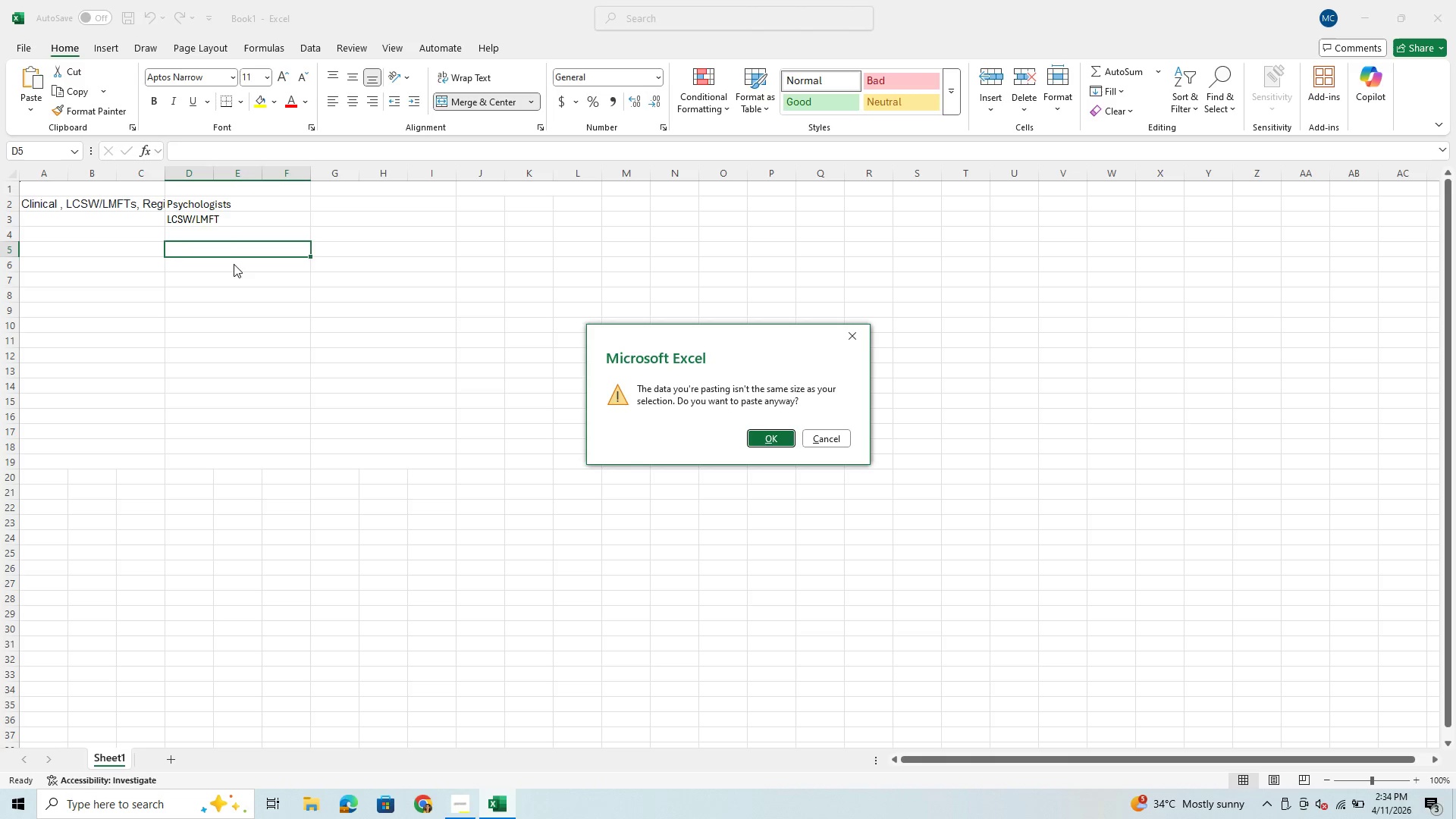 
hold_key(key=V, duration=0.34)
 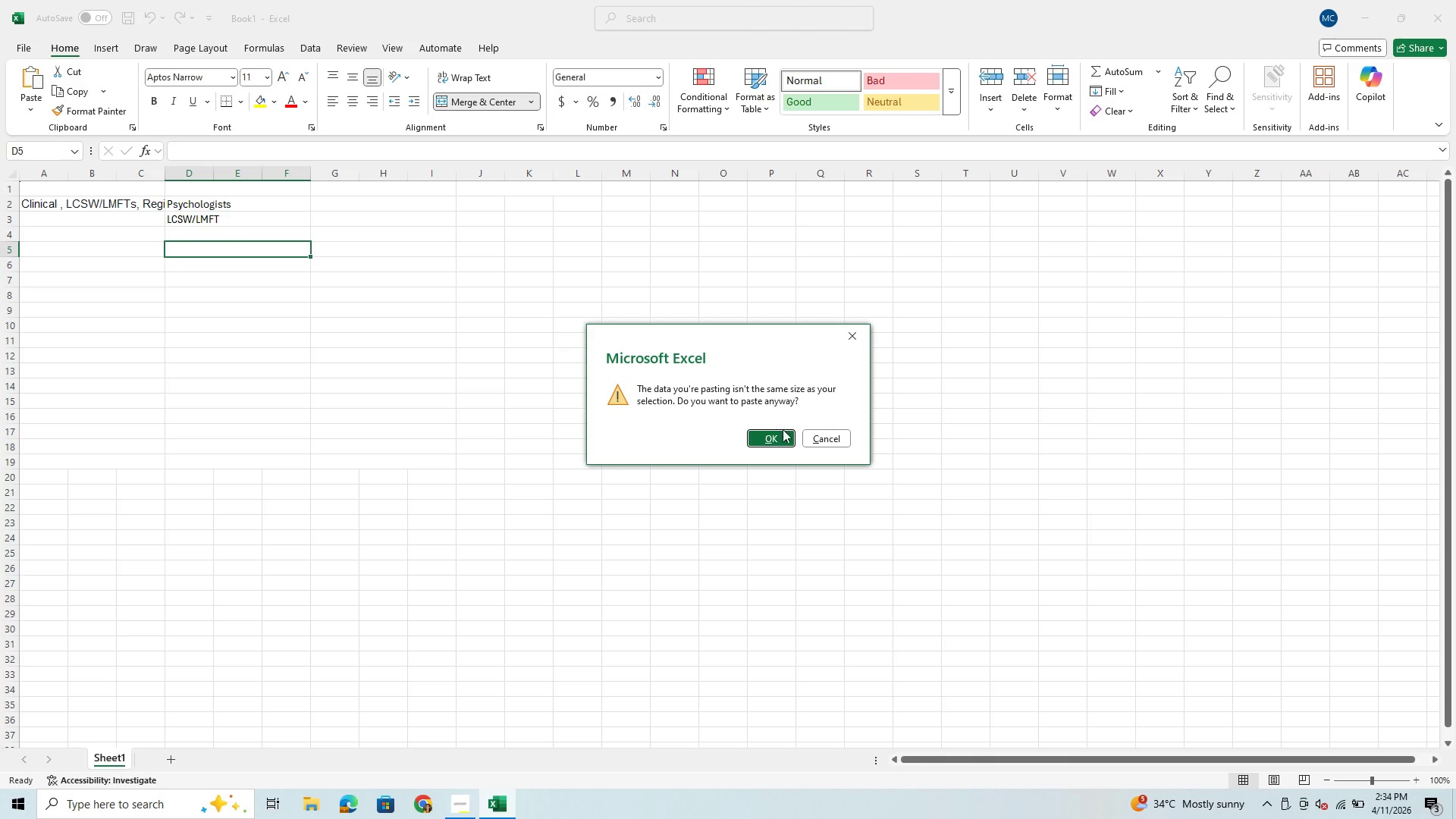 
left_click([777, 436])
 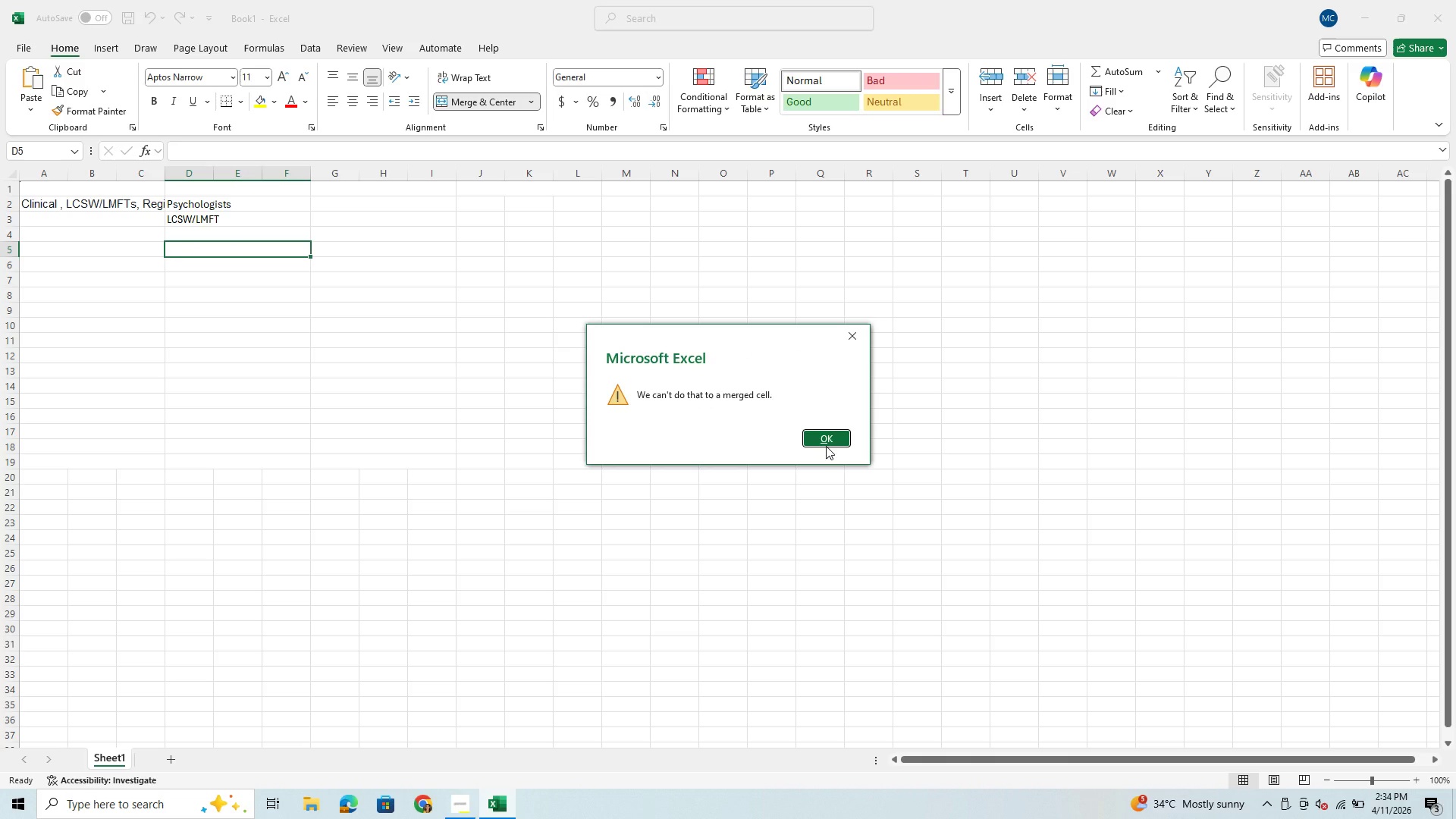 
left_click([827, 438])
 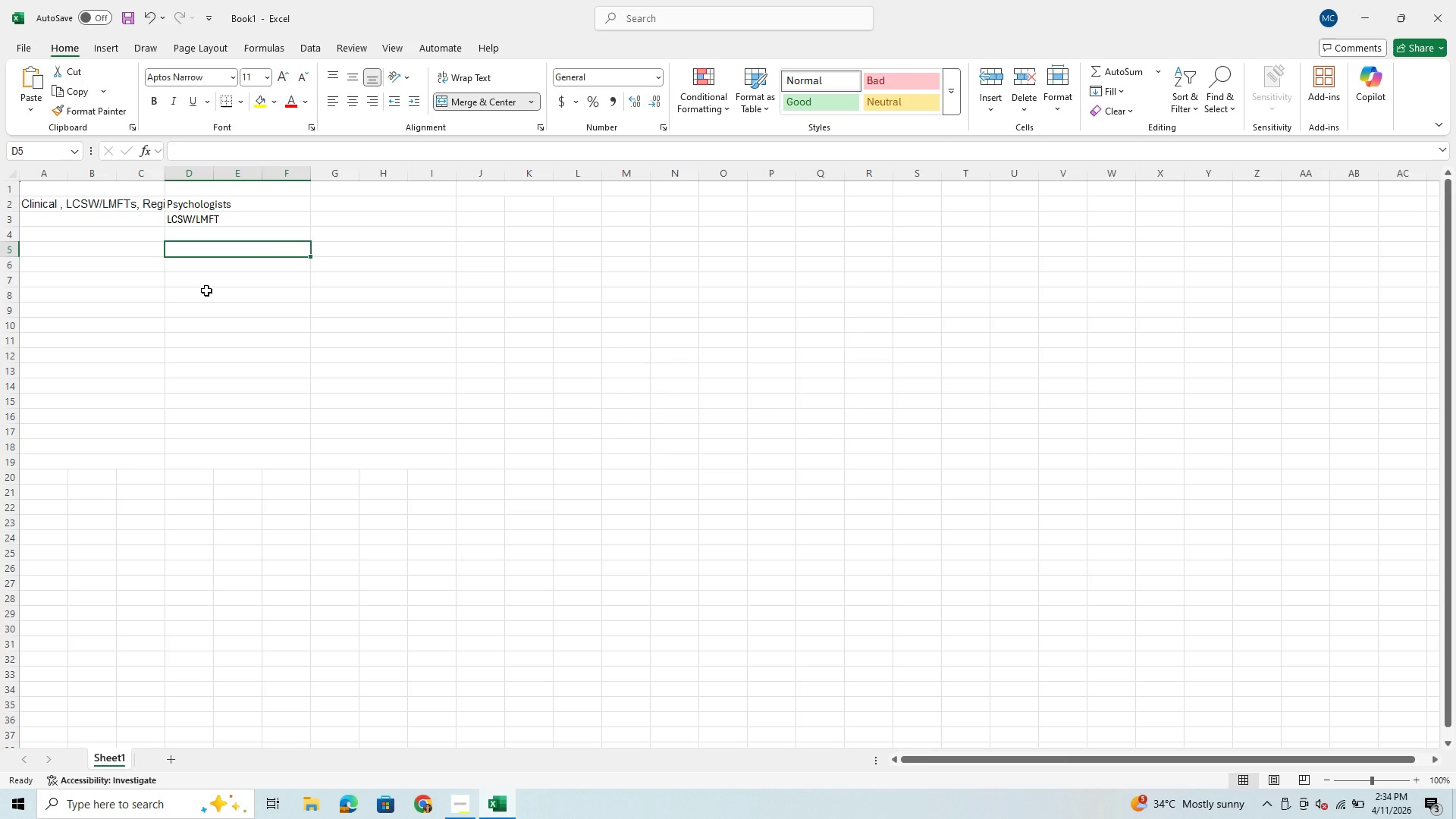 
left_click([196, 284])
 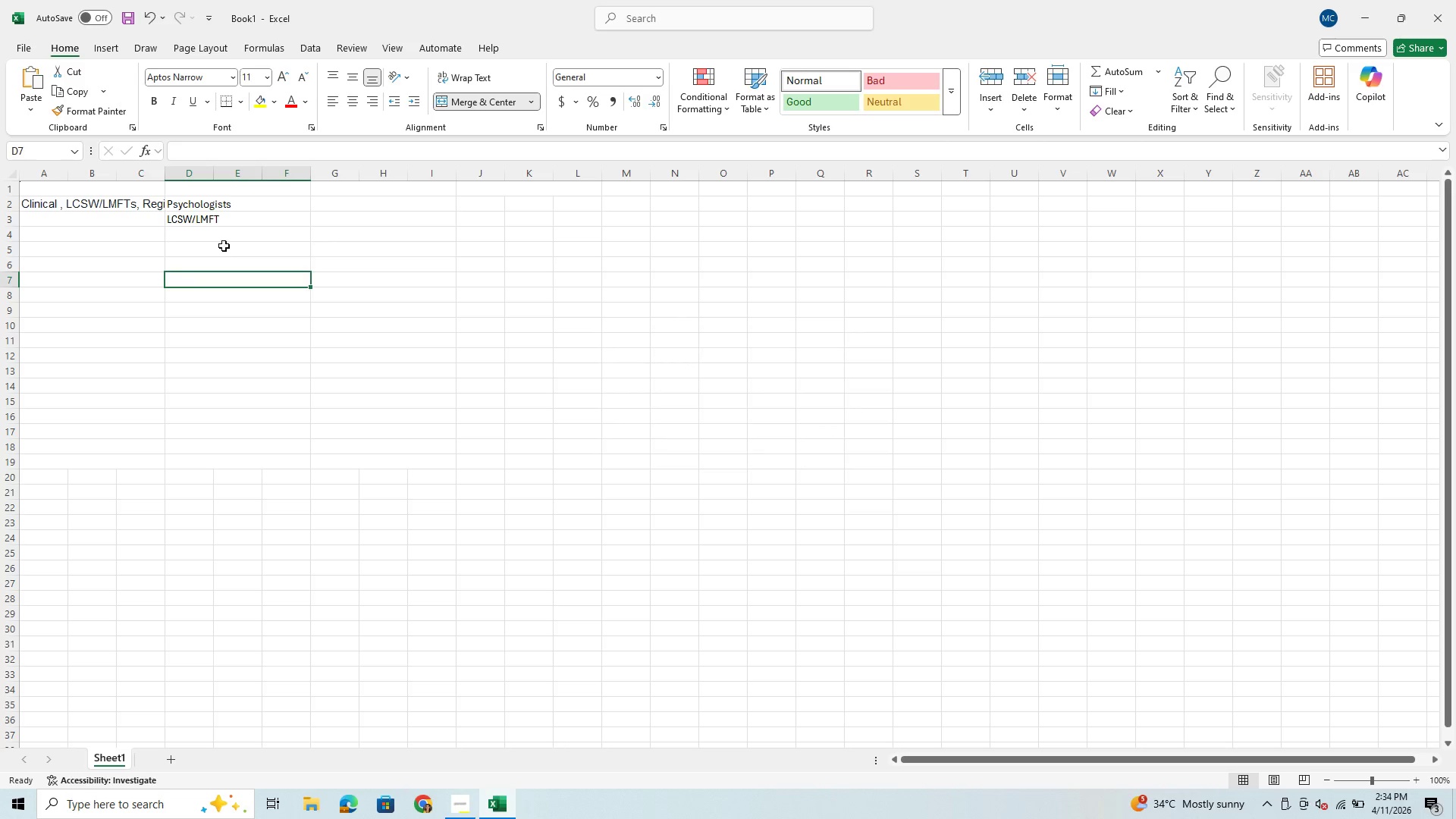 
left_click([229, 236])
 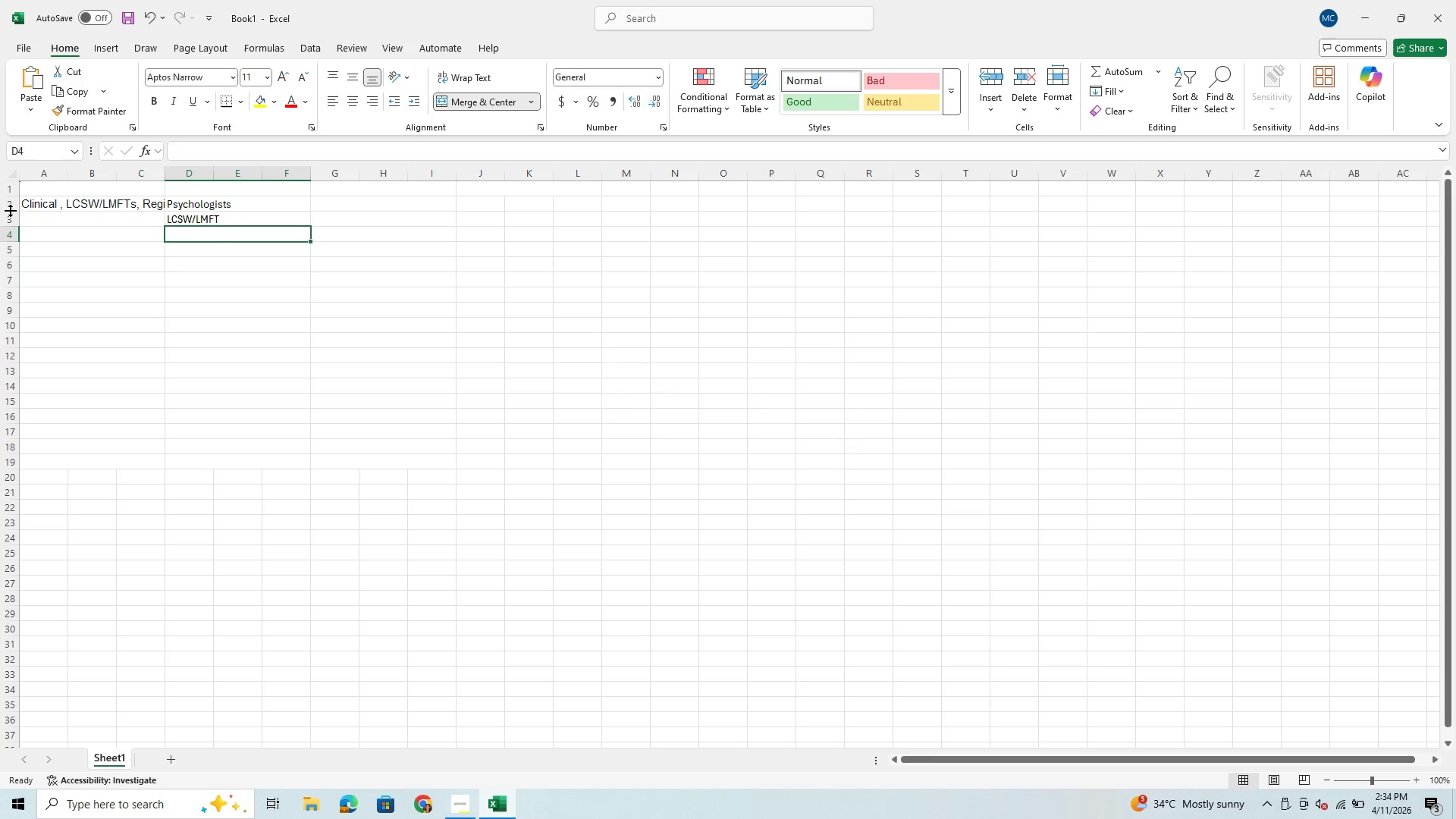 
left_click_drag(start_coordinate=[13, 210], to_coordinate=[13, 221])